 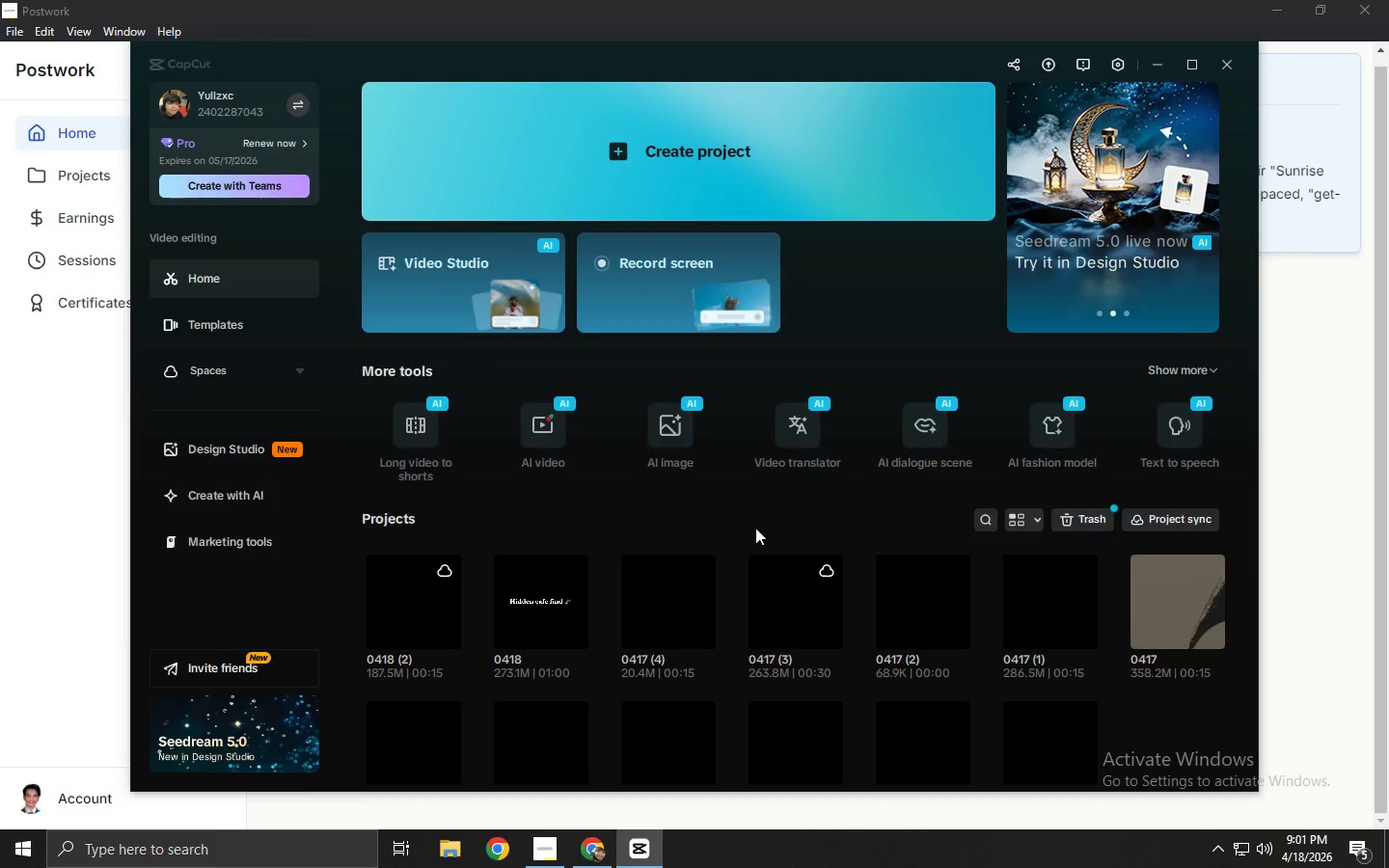 
key(Alt+Tab)
 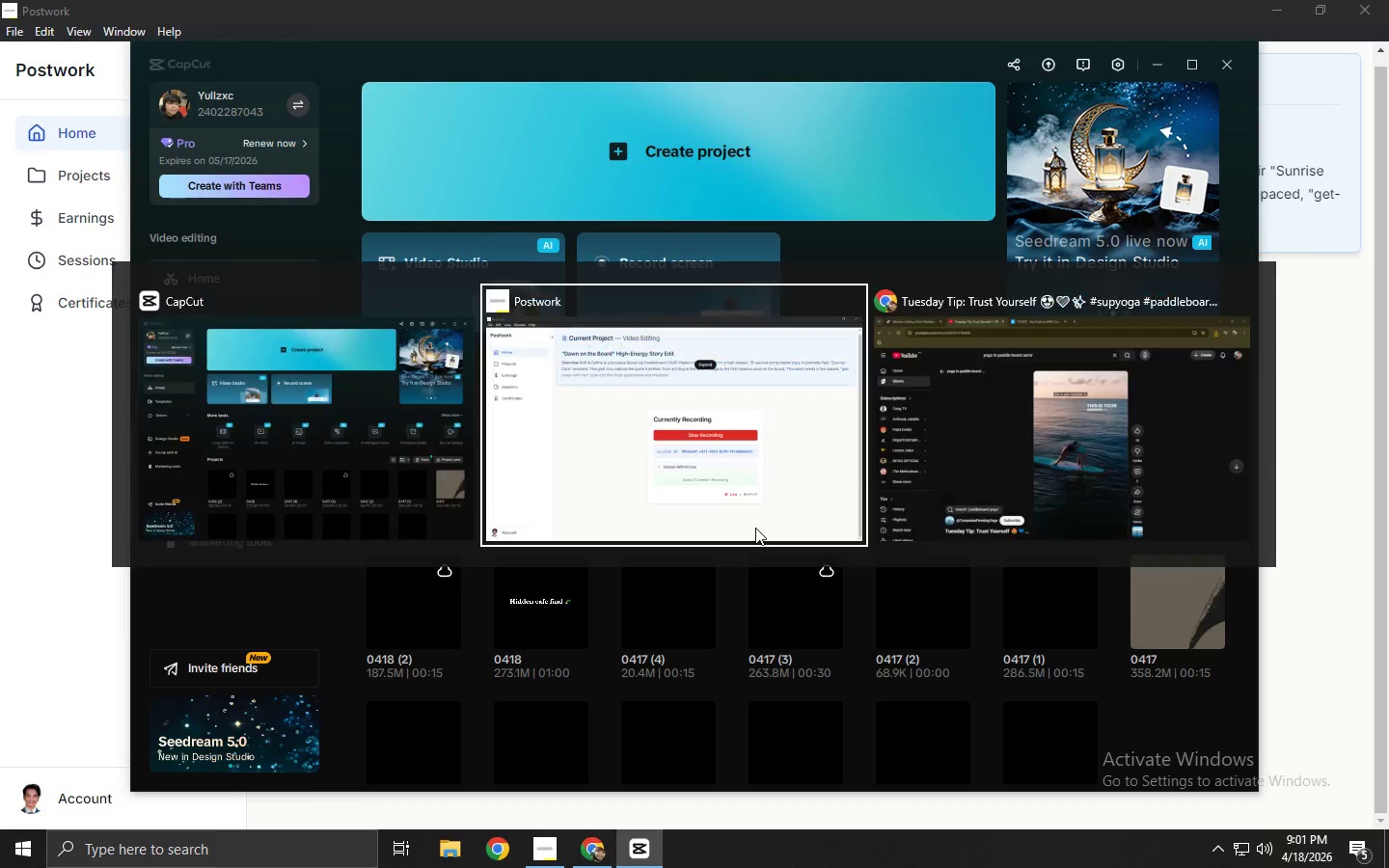 
key(Alt+Tab)
 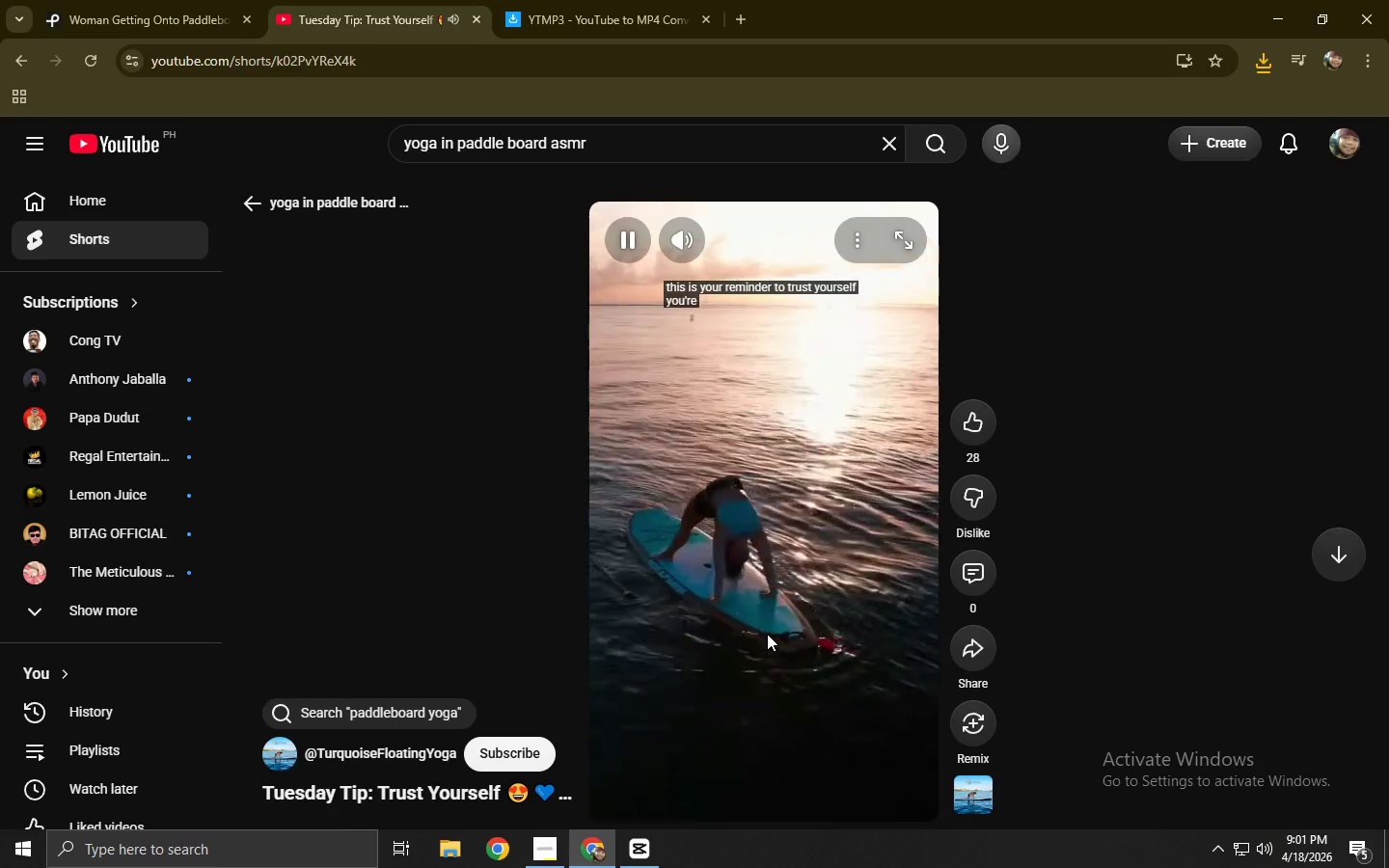 
scroll: coordinate [765, 624], scroll_direction: down, amount: 4.0
 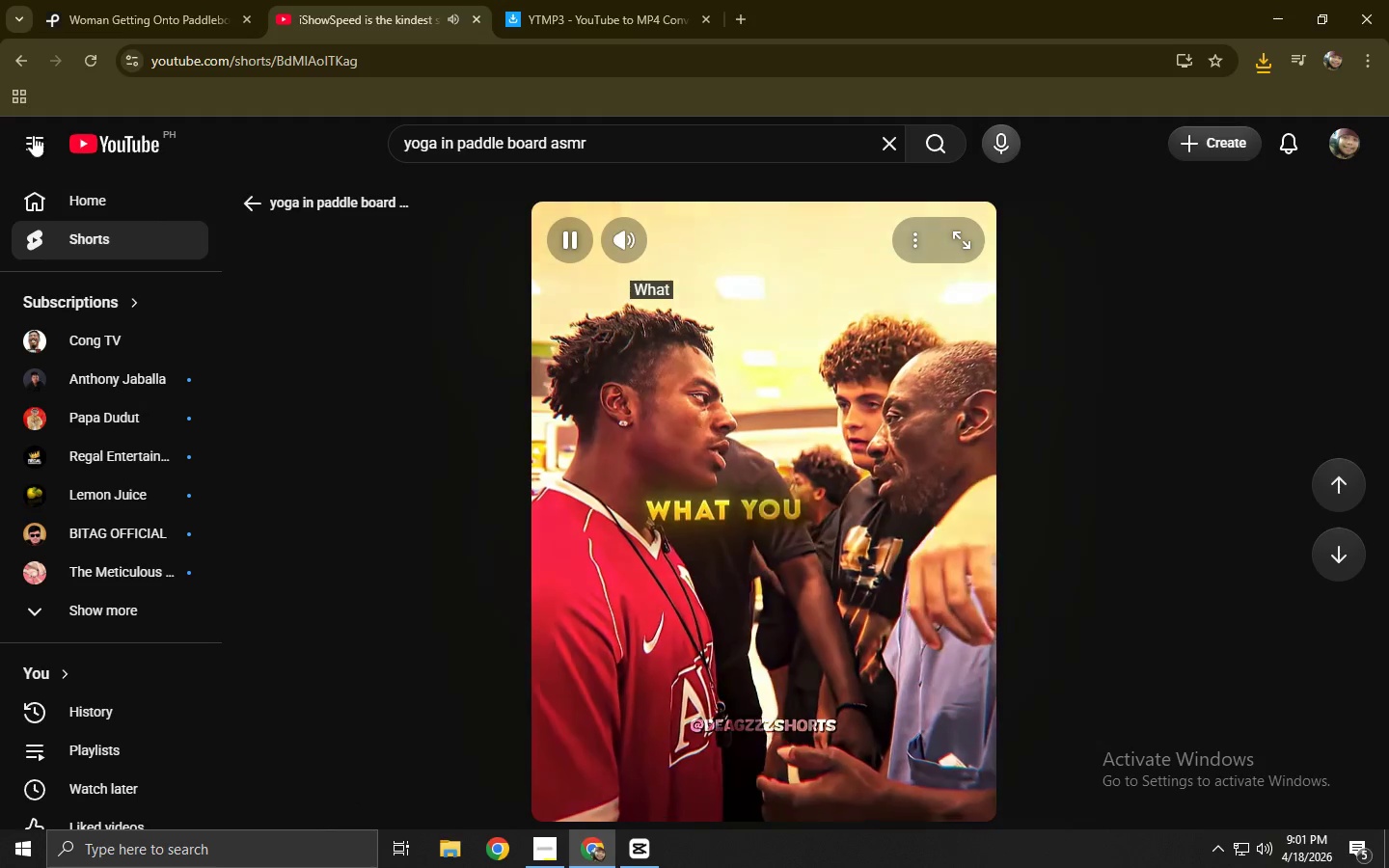 
left_click([35, 60])
 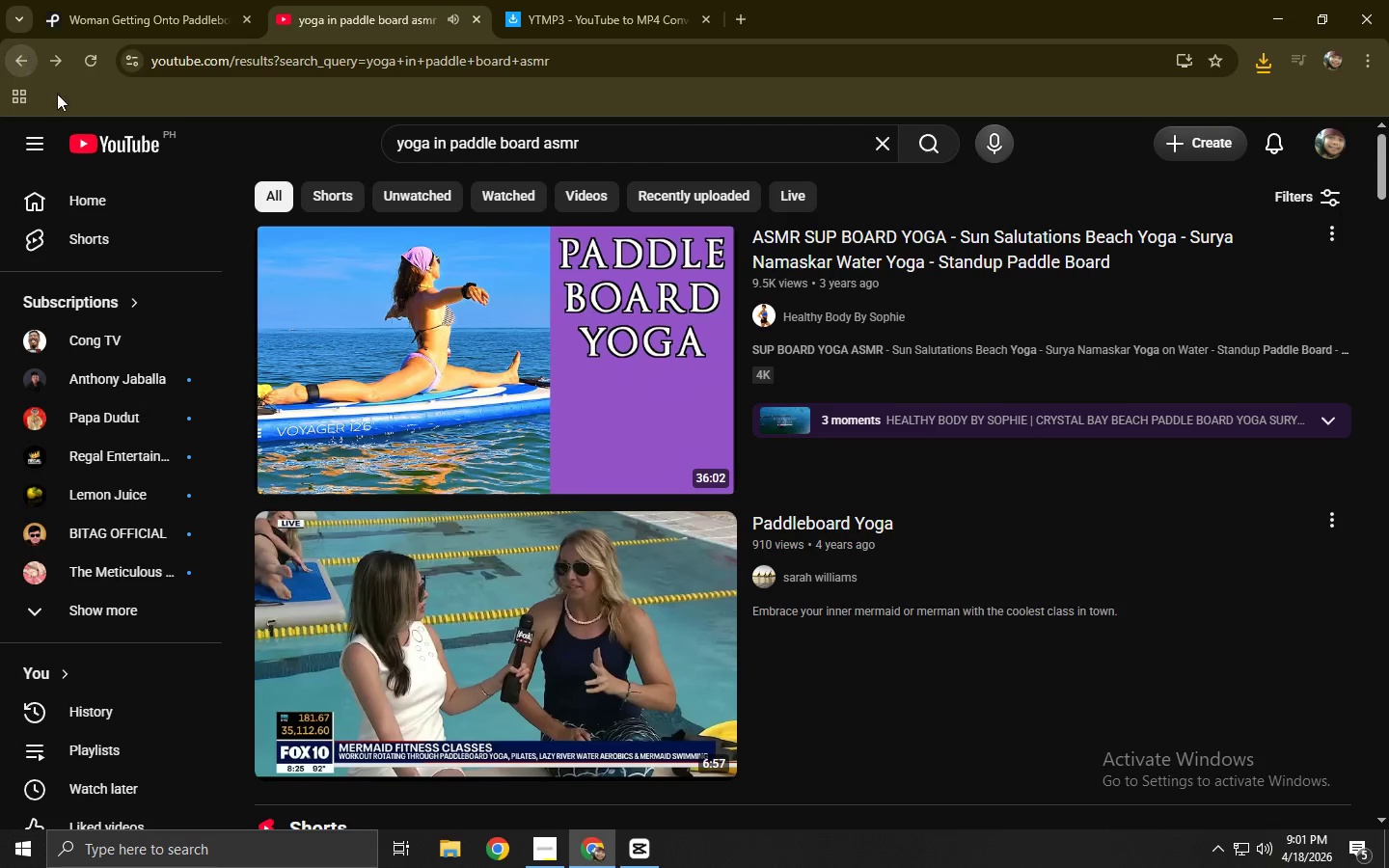 
scroll: coordinate [600, 381], scroll_direction: down, amount: 4.0
 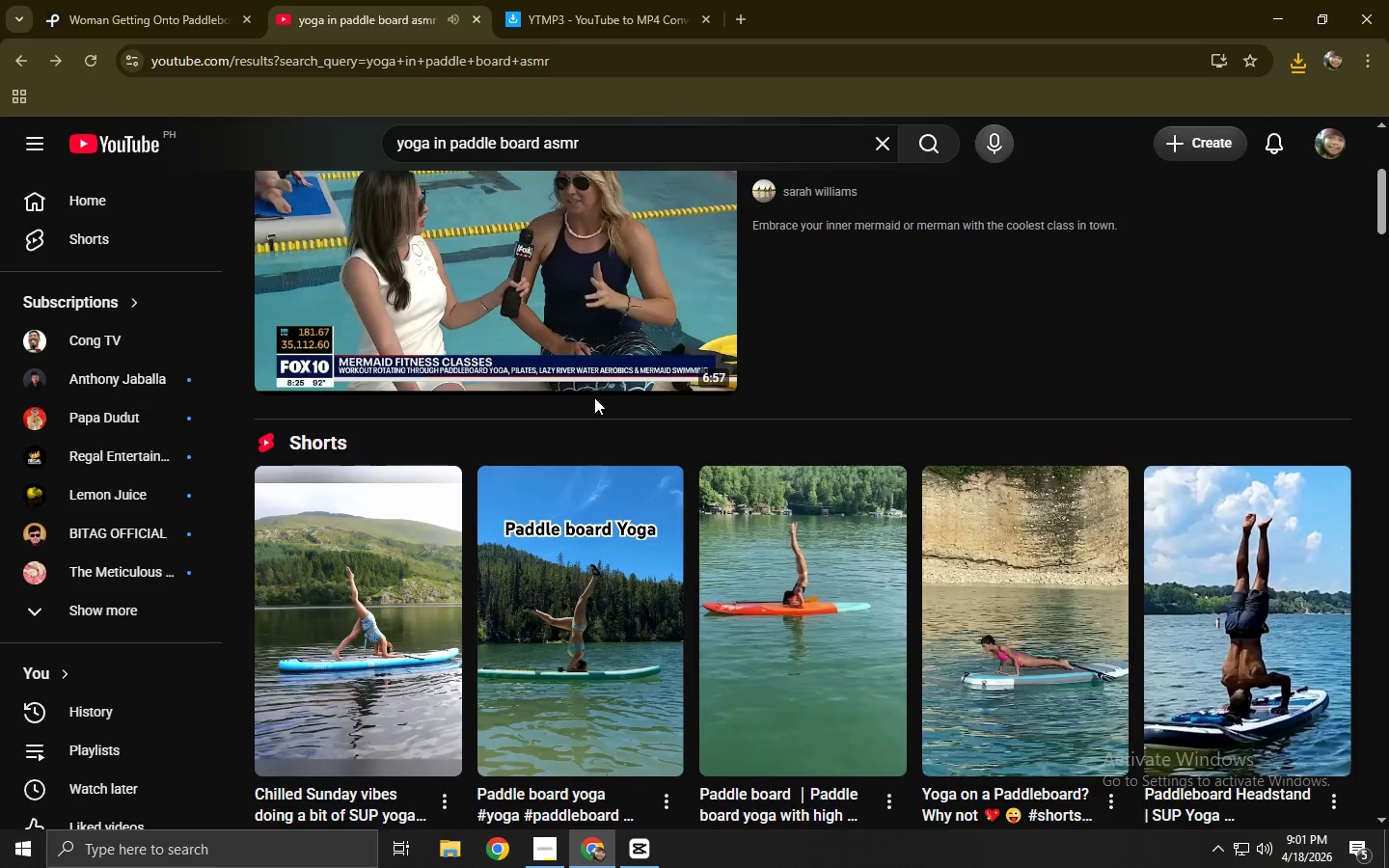 
left_click([1007, 534])
 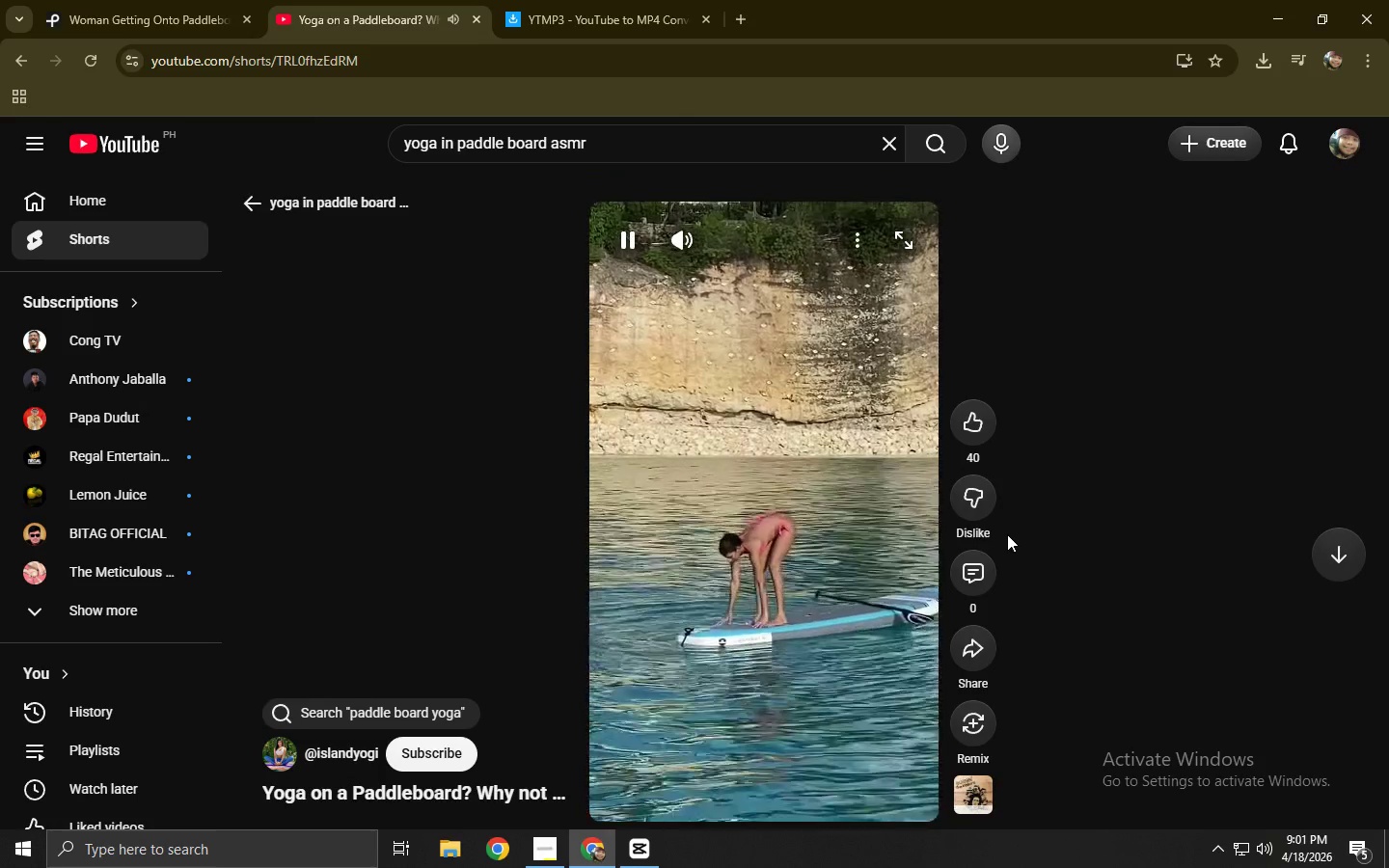 
wait(6.16)
 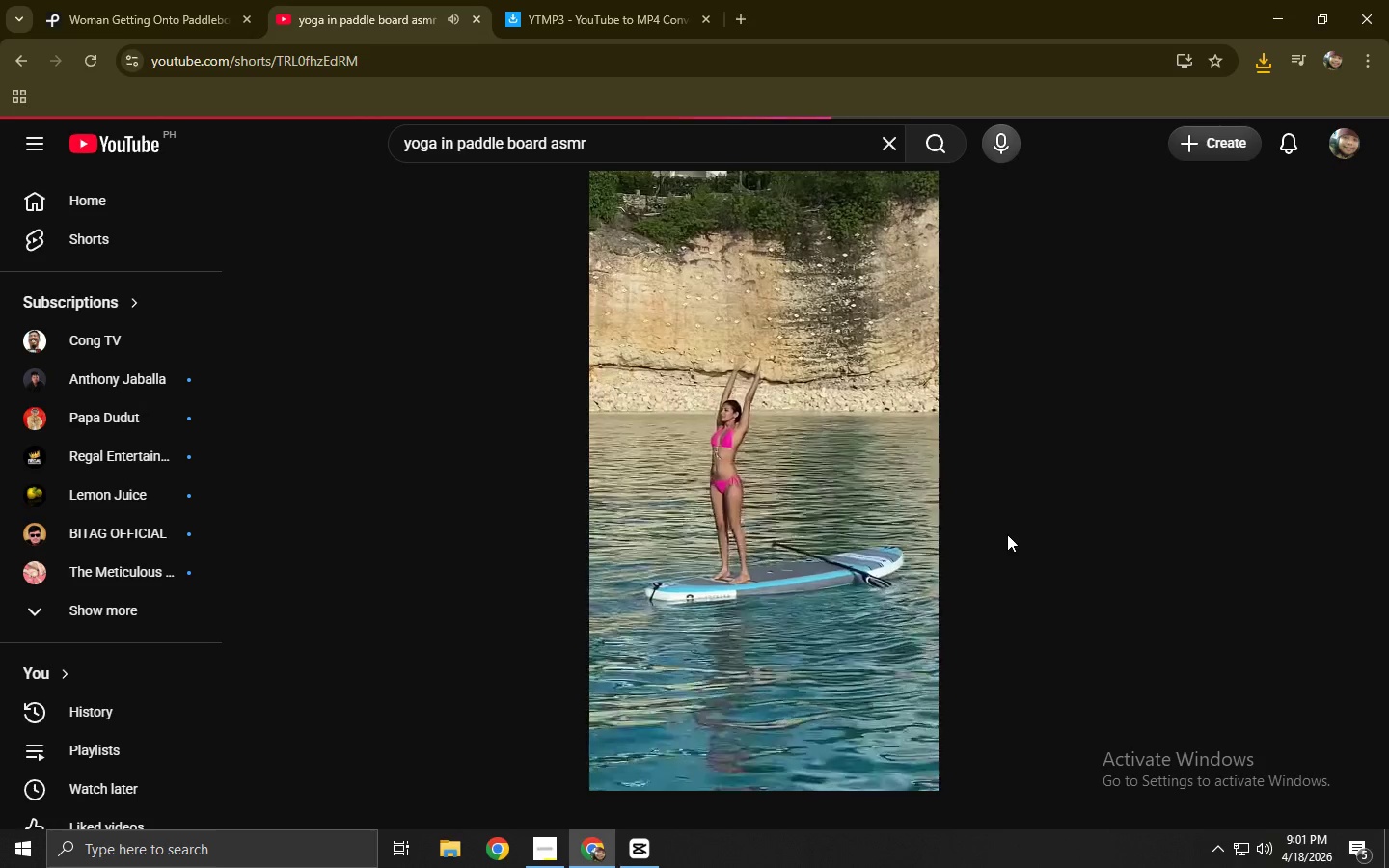 
left_click([744, 25])
 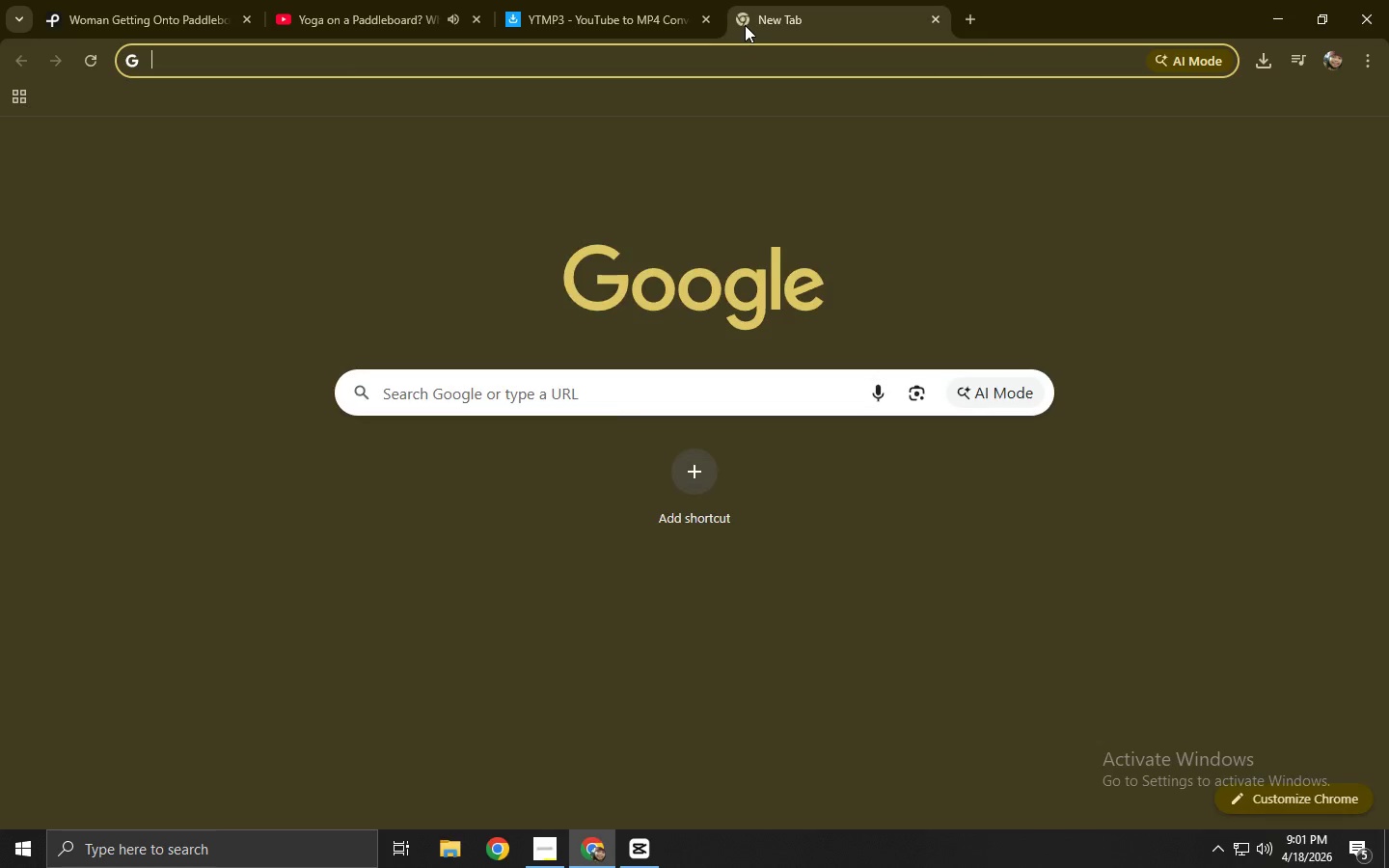 
type(yt)
 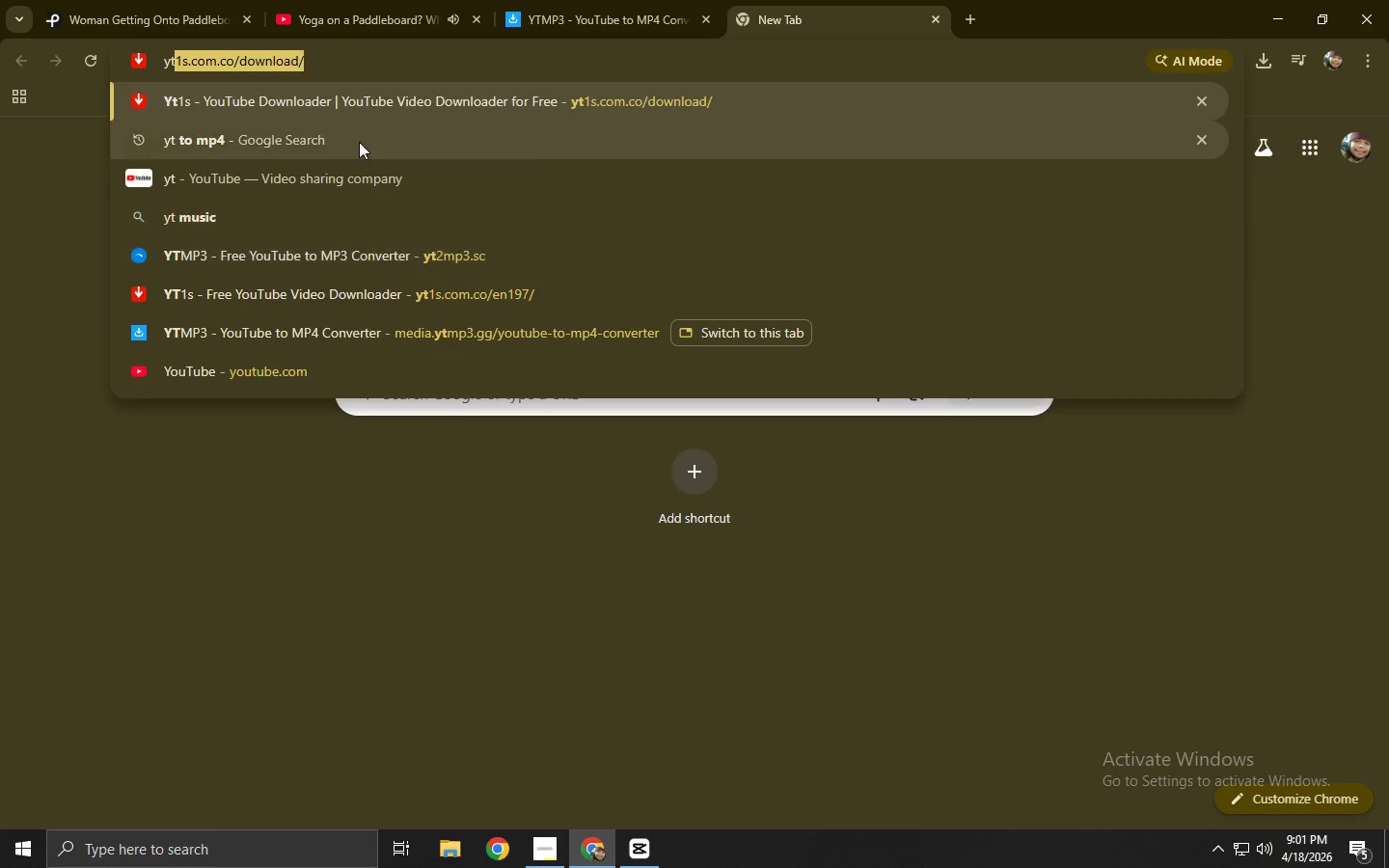 
left_click([346, 110])
 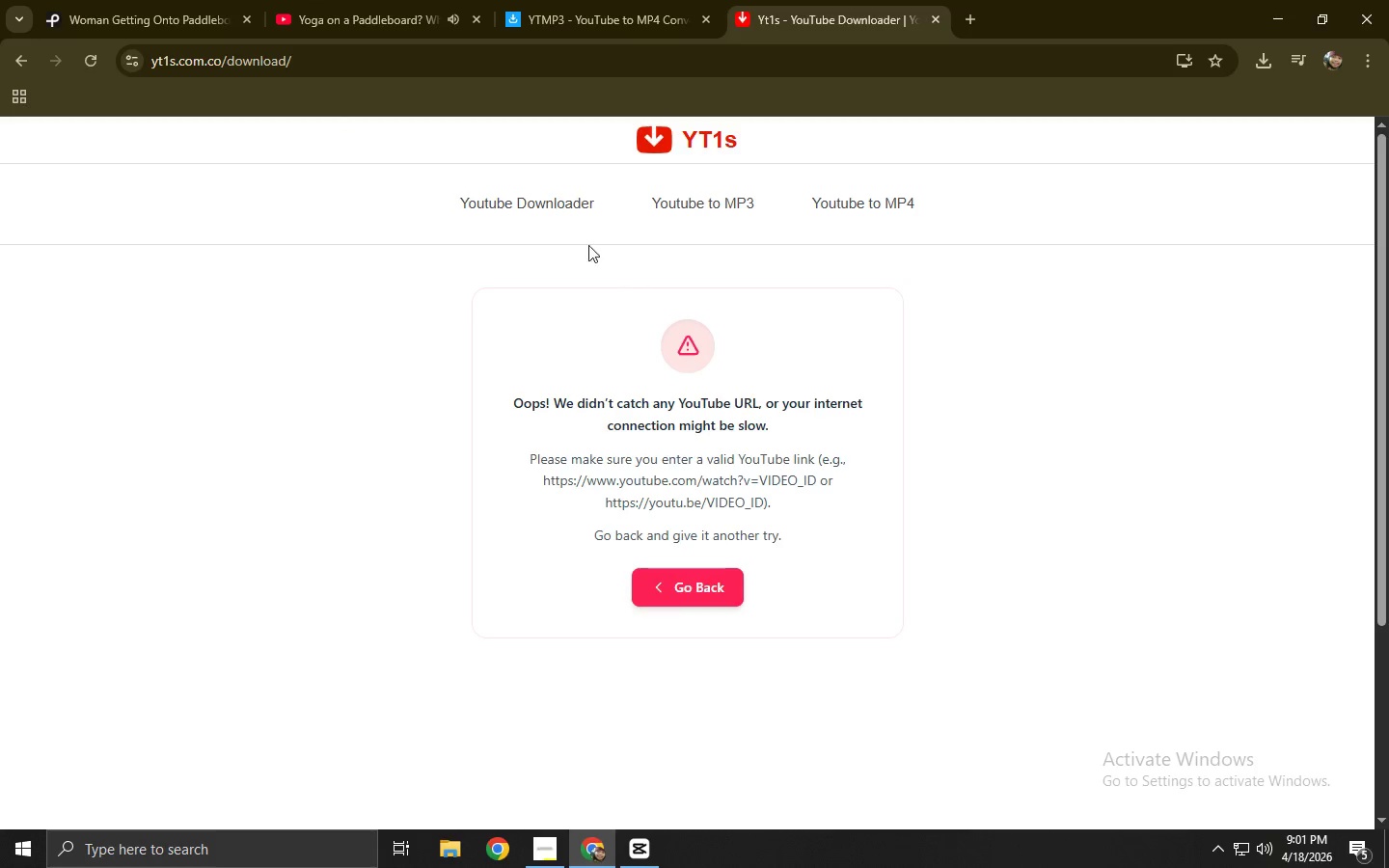 
left_click([550, 205])
 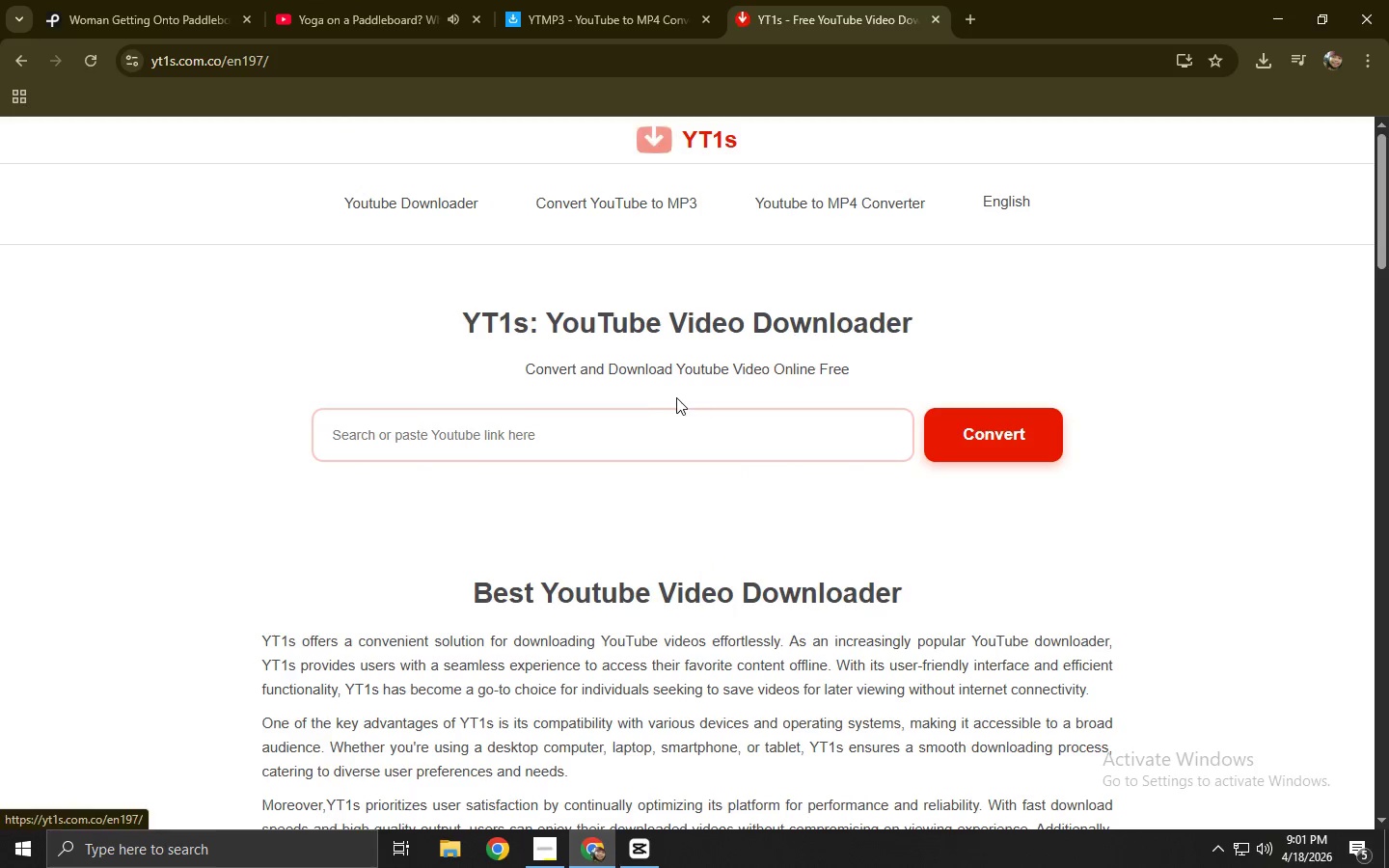 
left_click([678, 419])
 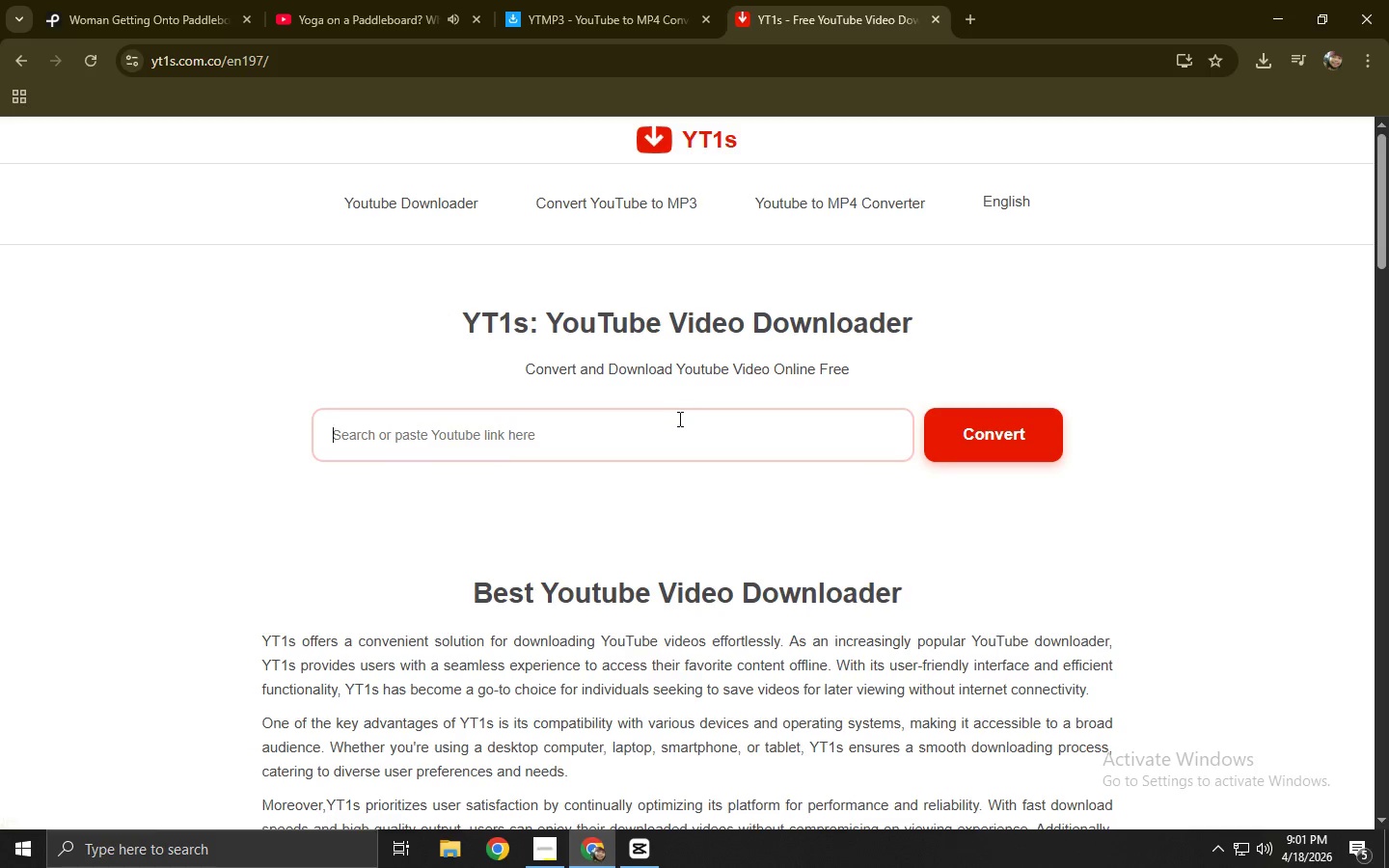 
key(Control+ControlLeft)
 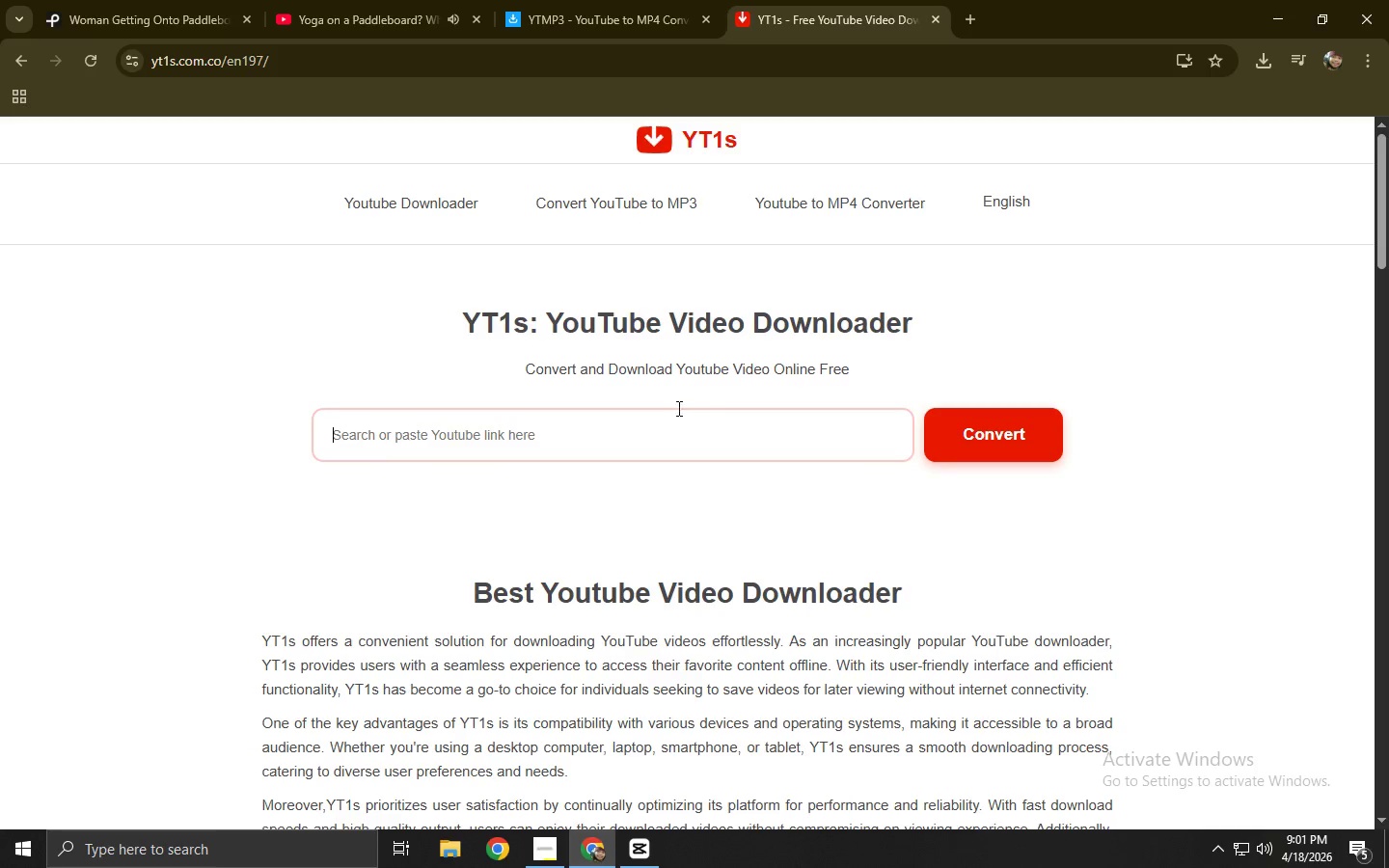 
key(Control+C)
 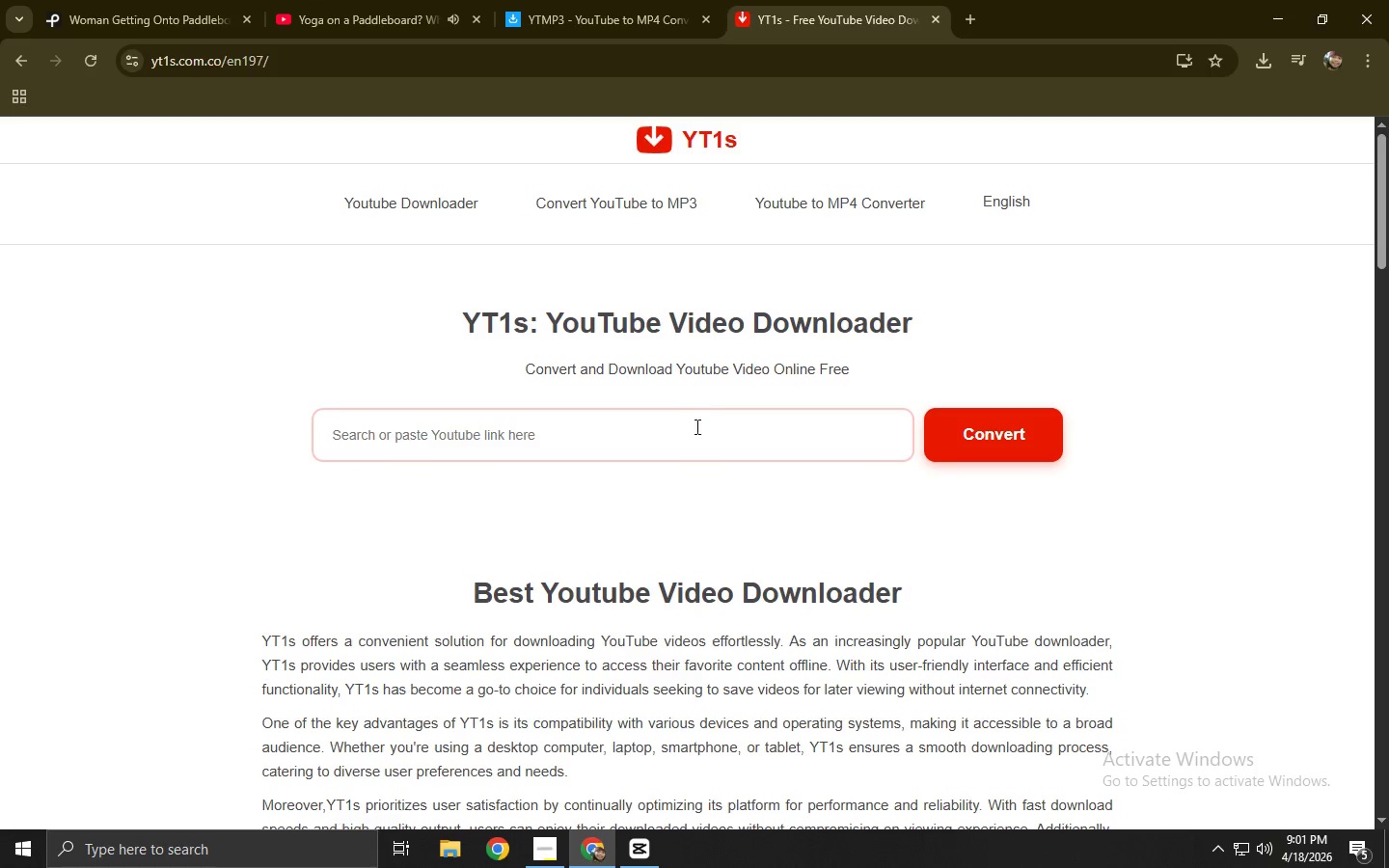 
left_click([696, 432])
 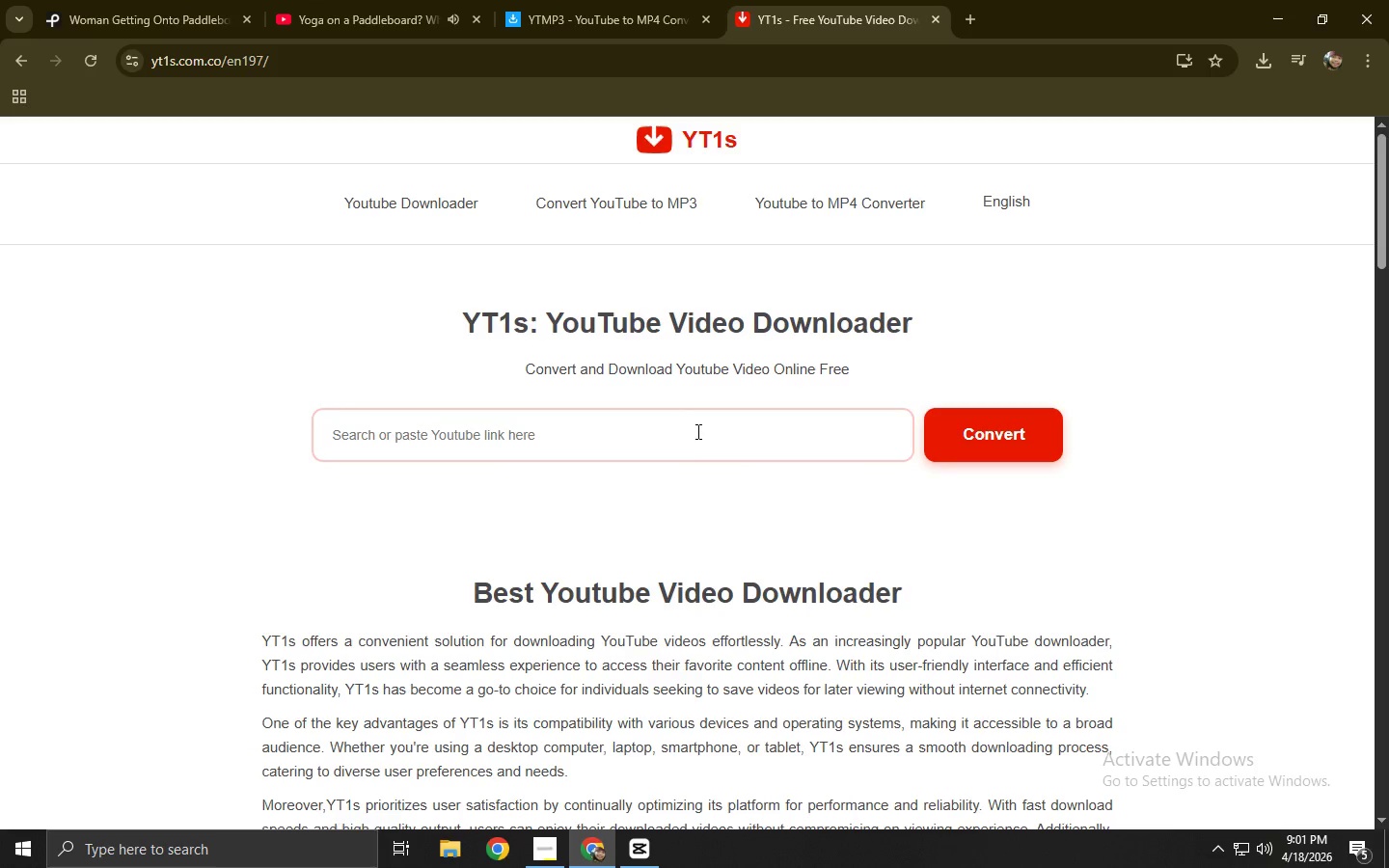 
key(Control+V)
 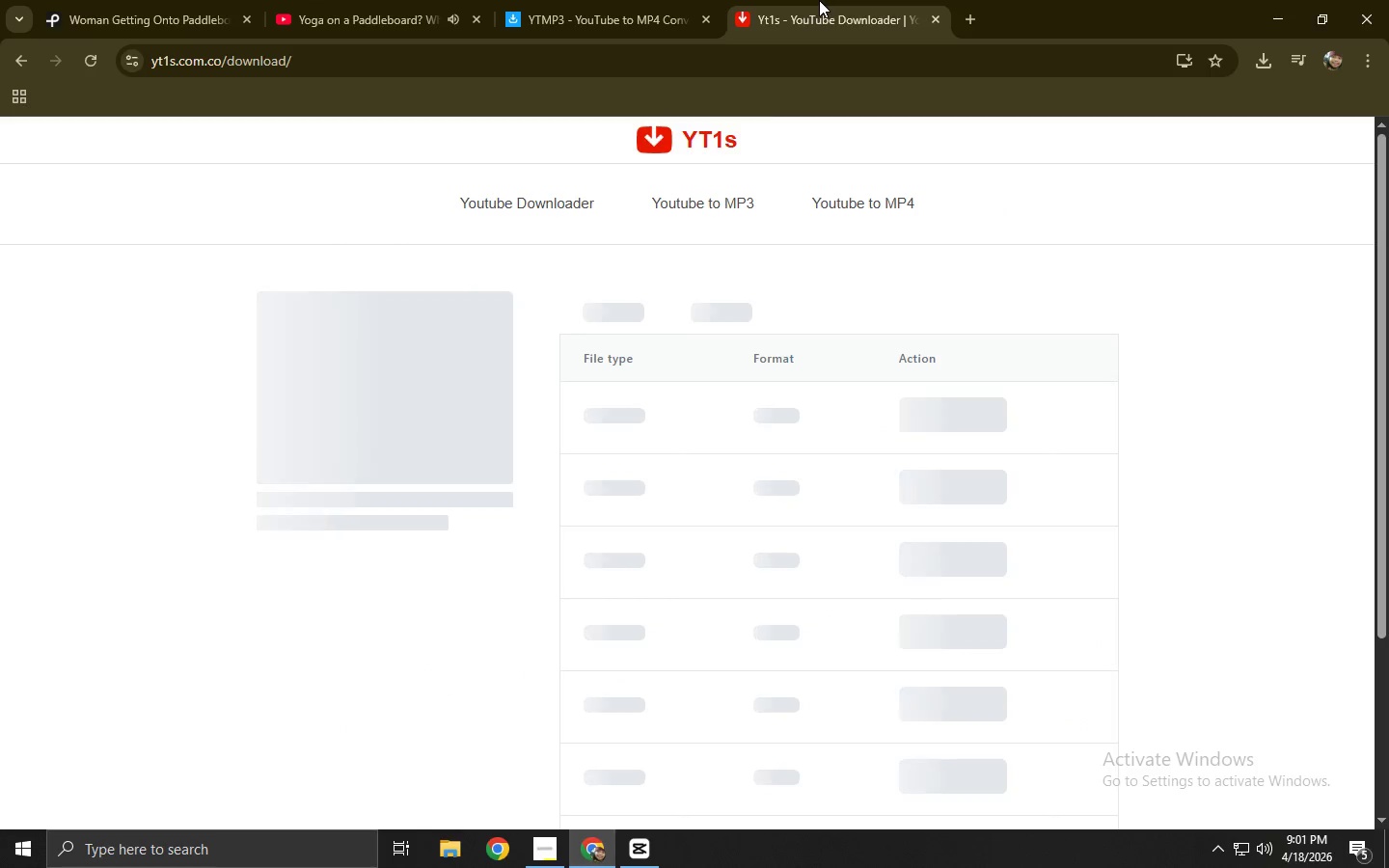 
double_click([633, 0])
 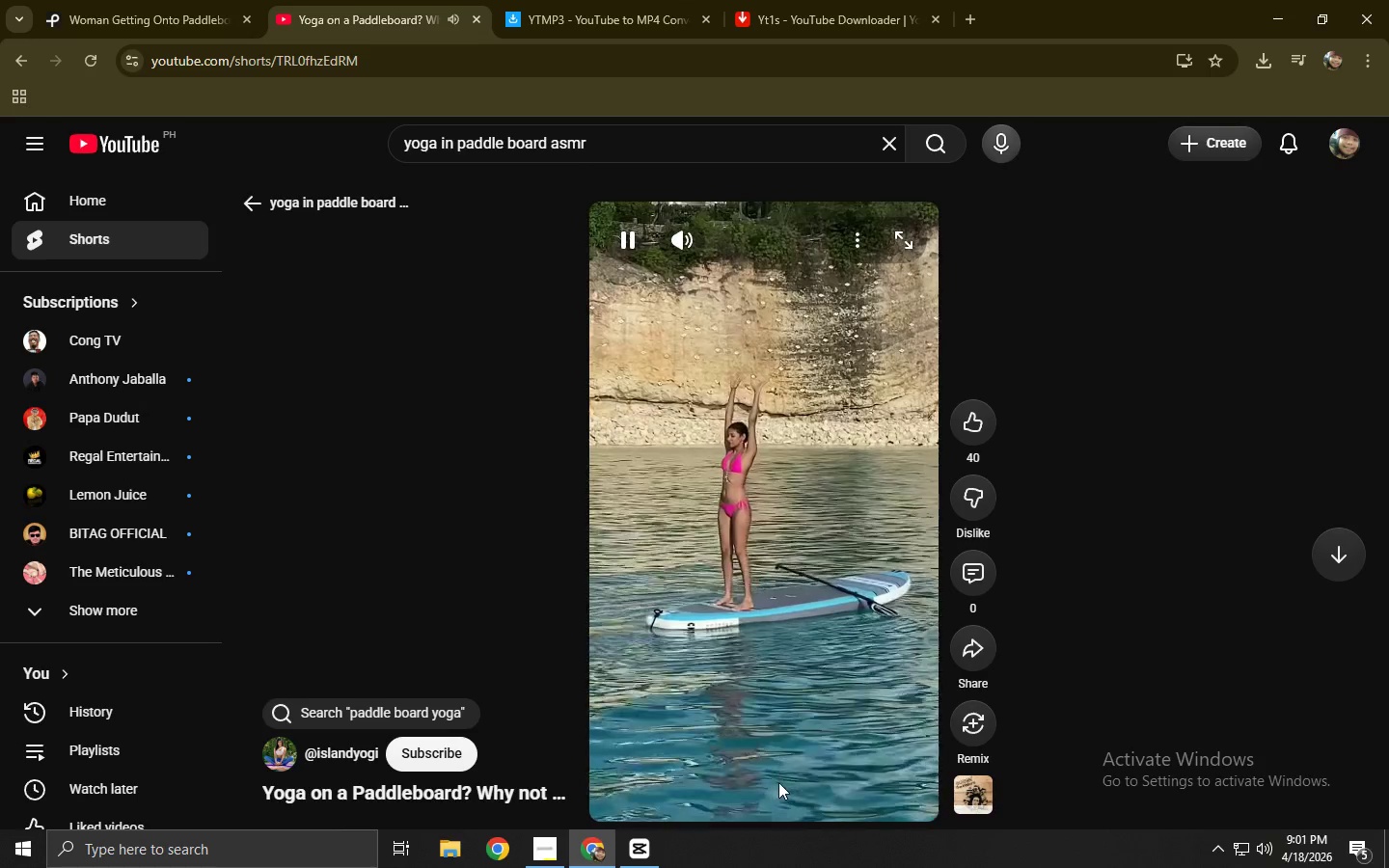 
left_click([848, 818])
 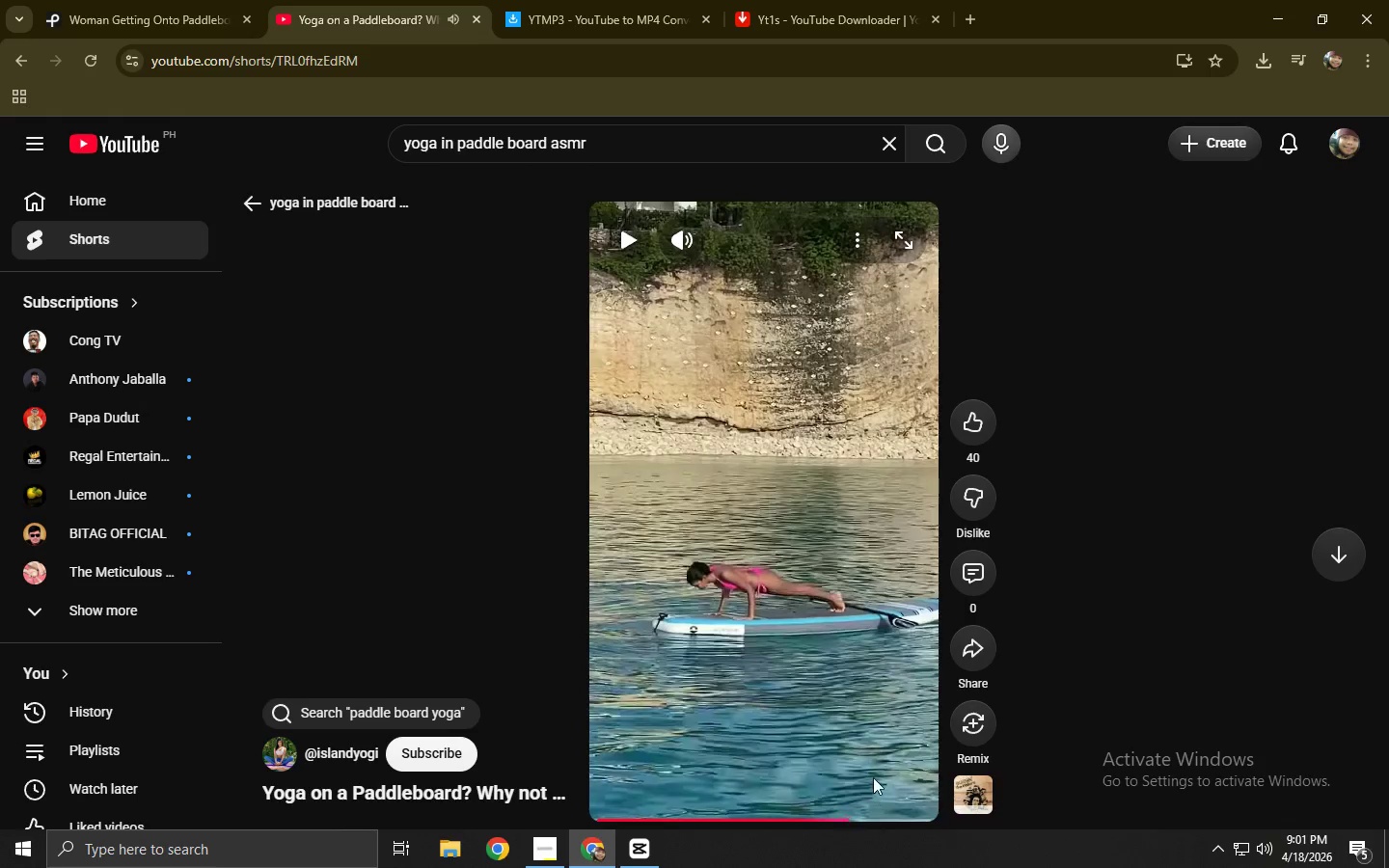 
left_click([868, 771])
 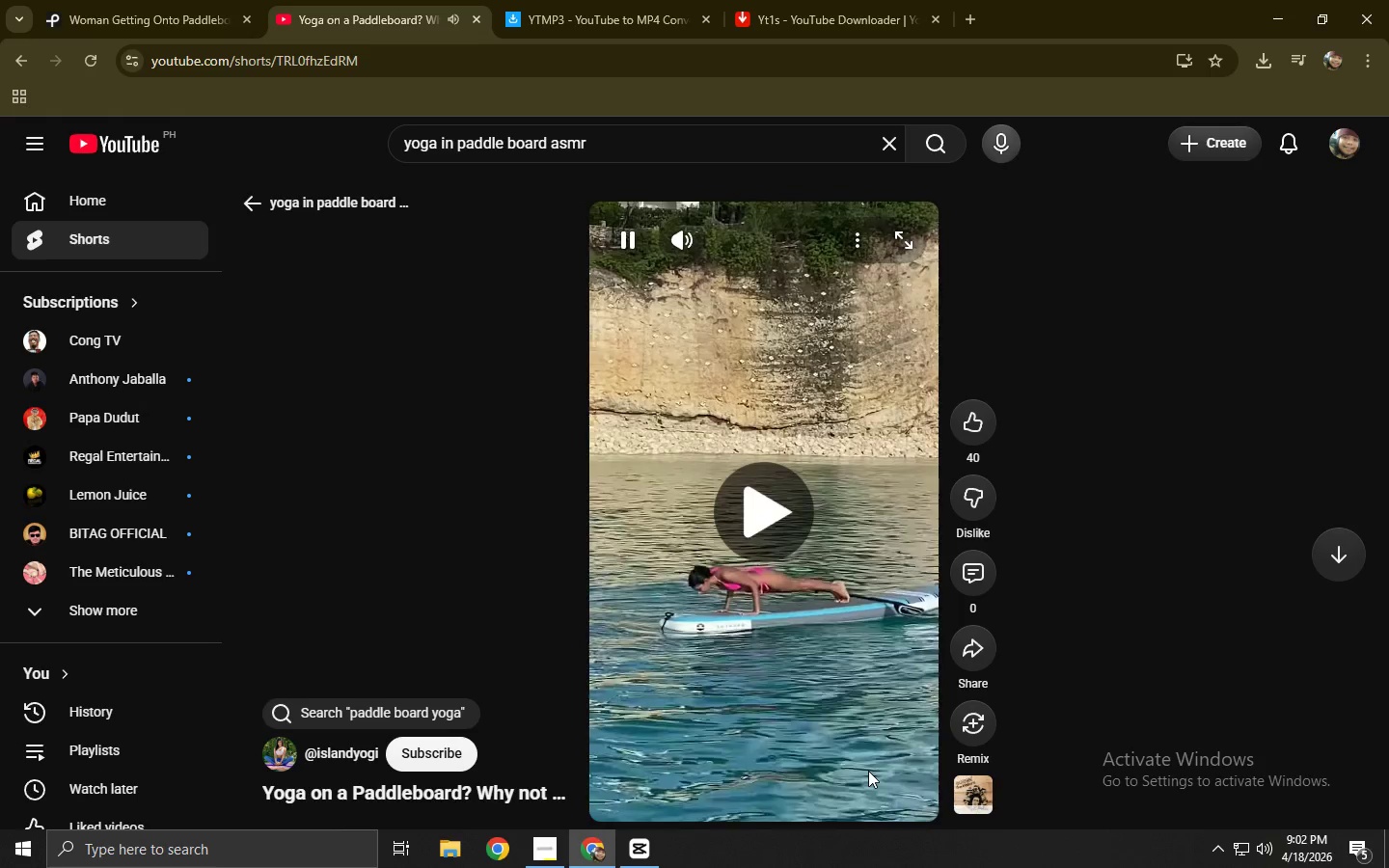 
left_click([868, 771])
 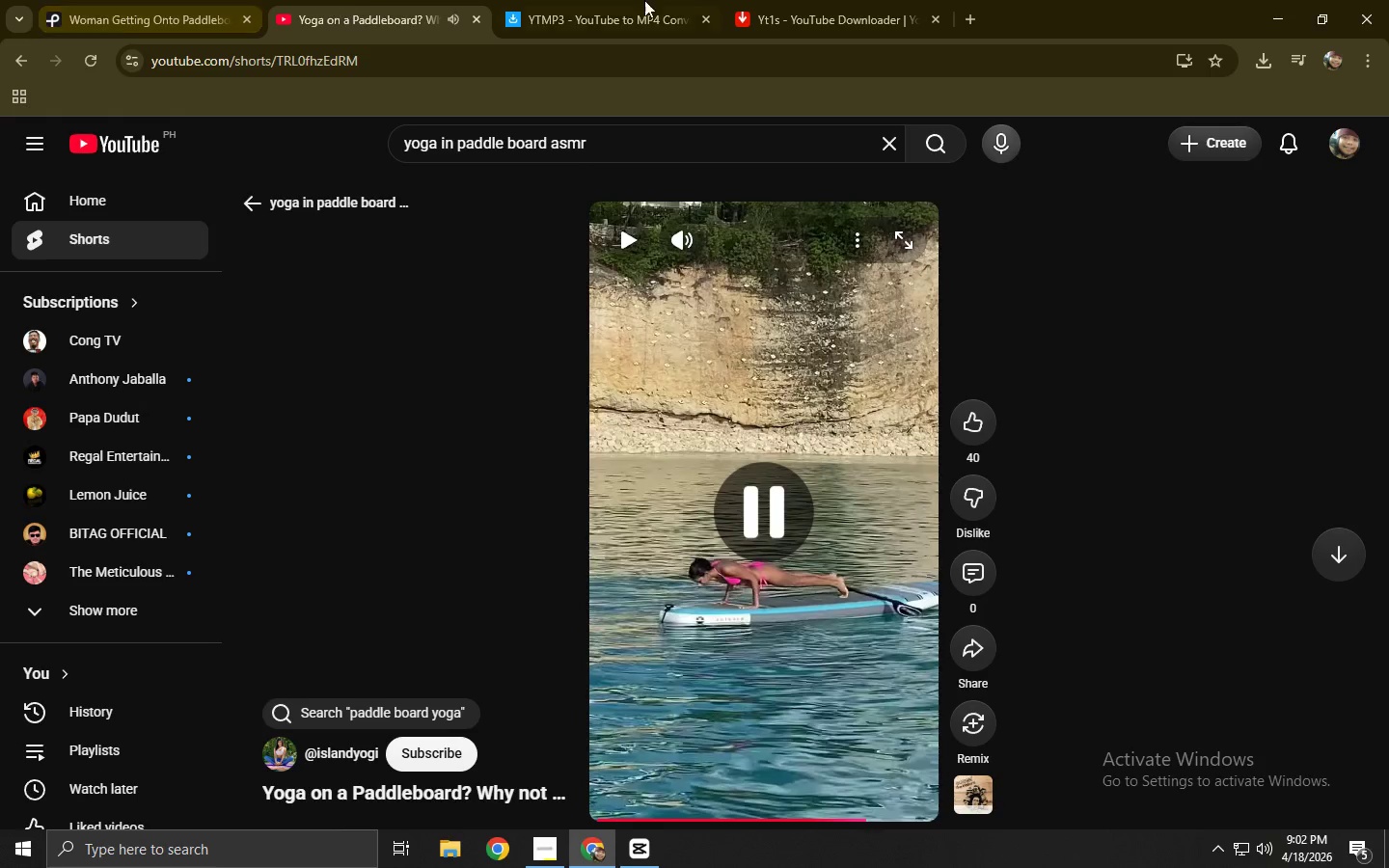 
left_click([755, 0])
 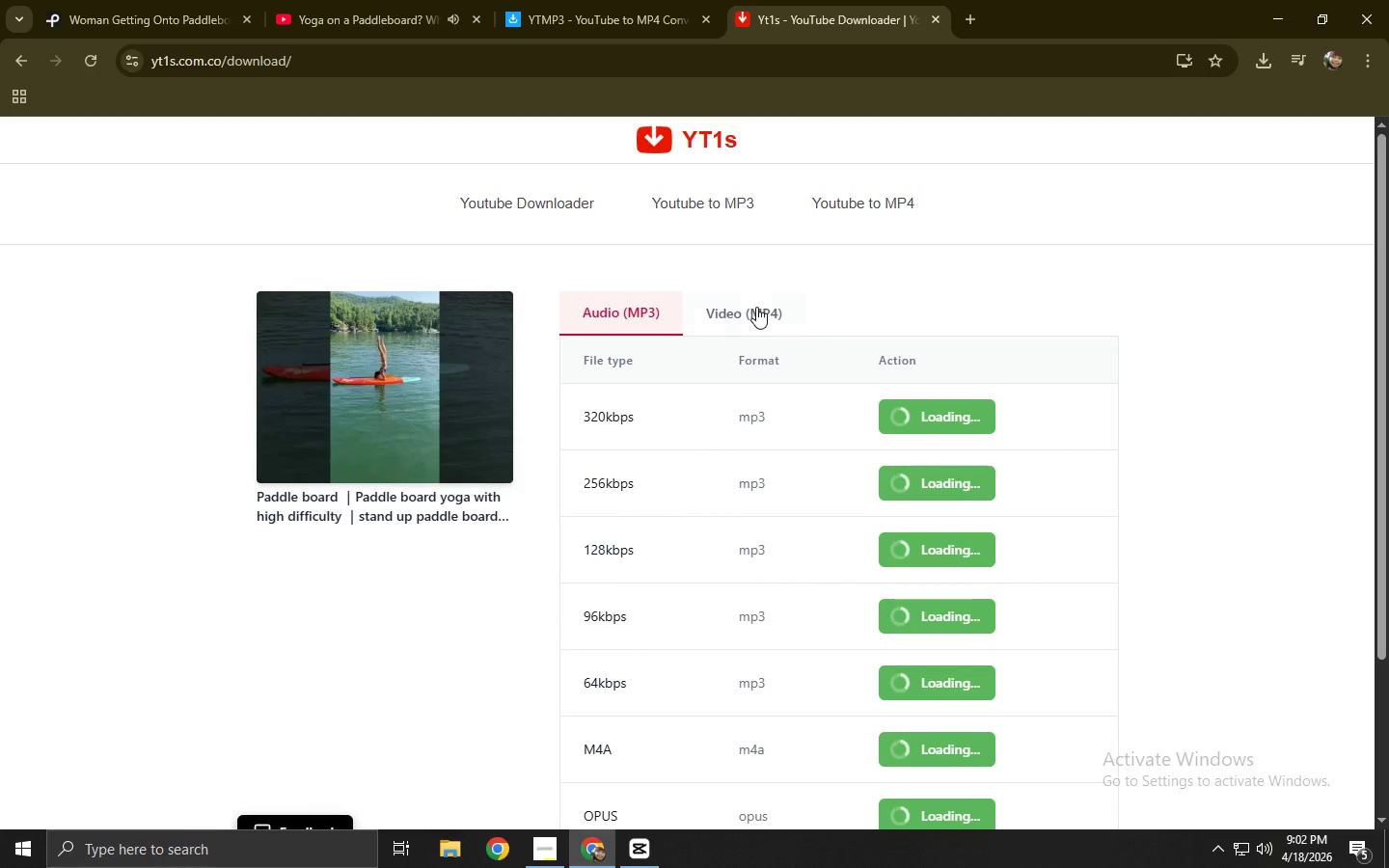 
left_click([758, 307])
 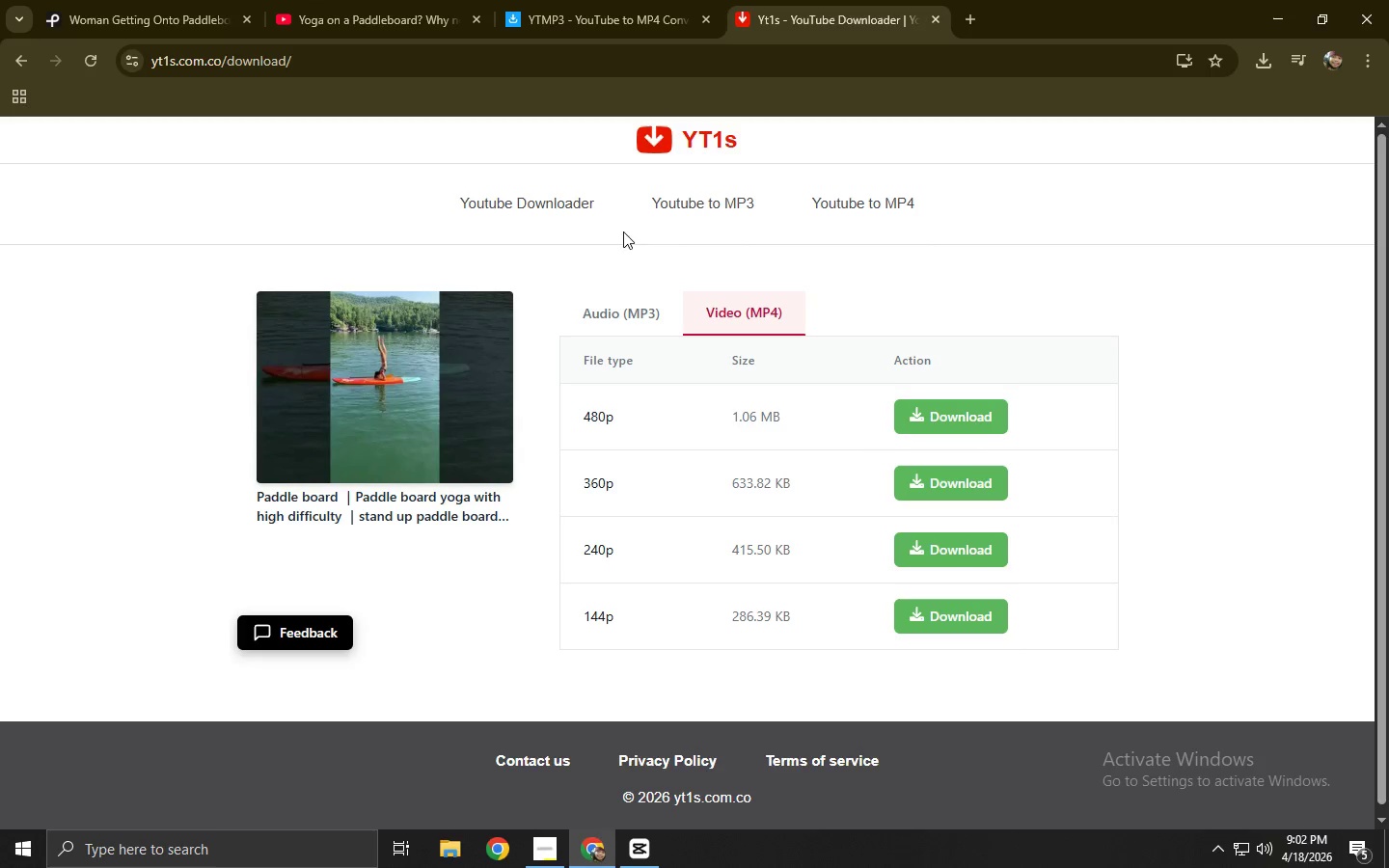 
left_click([376, 0])
 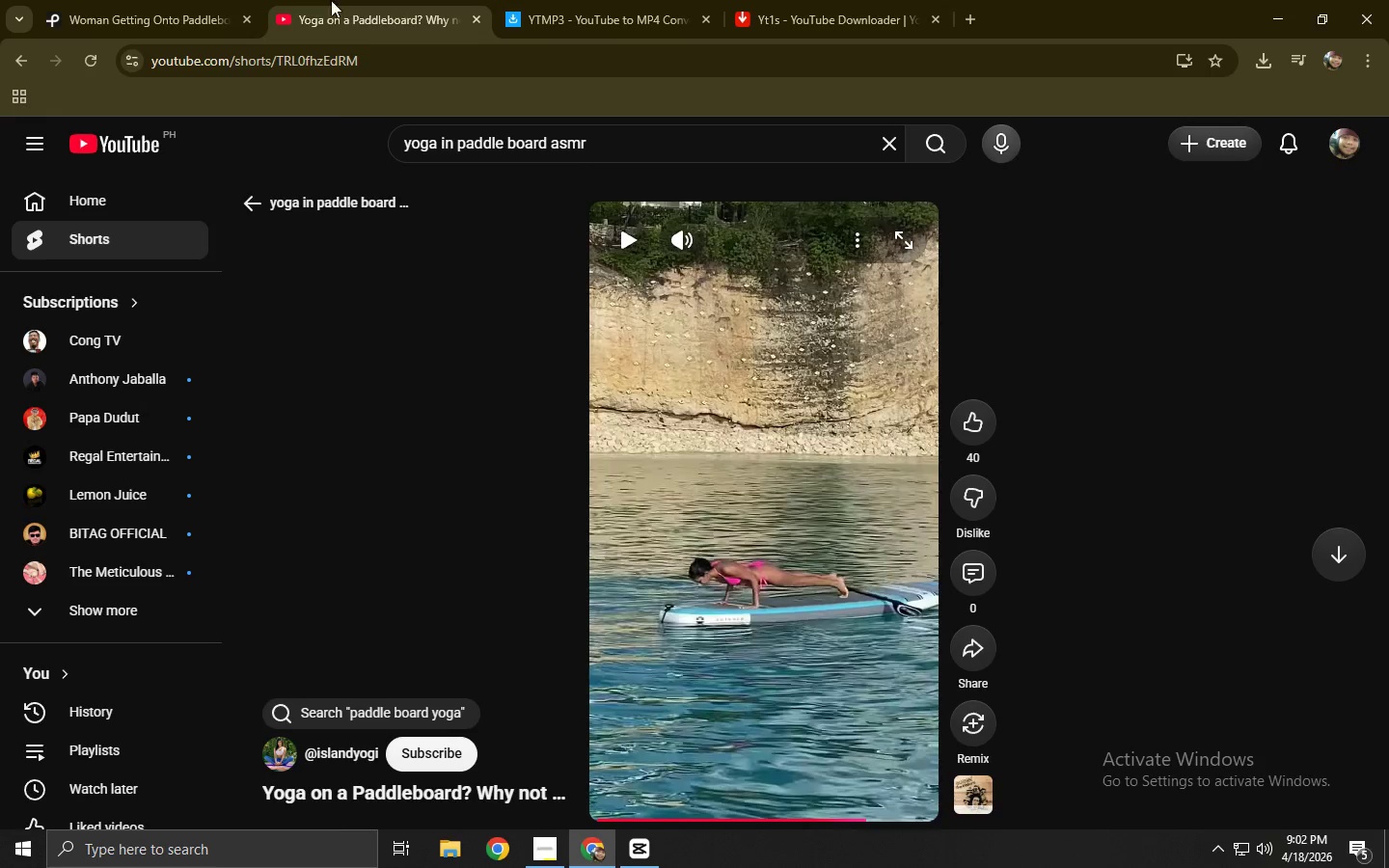 
scroll: coordinate [246, 265], scroll_direction: down, amount: 7.0
 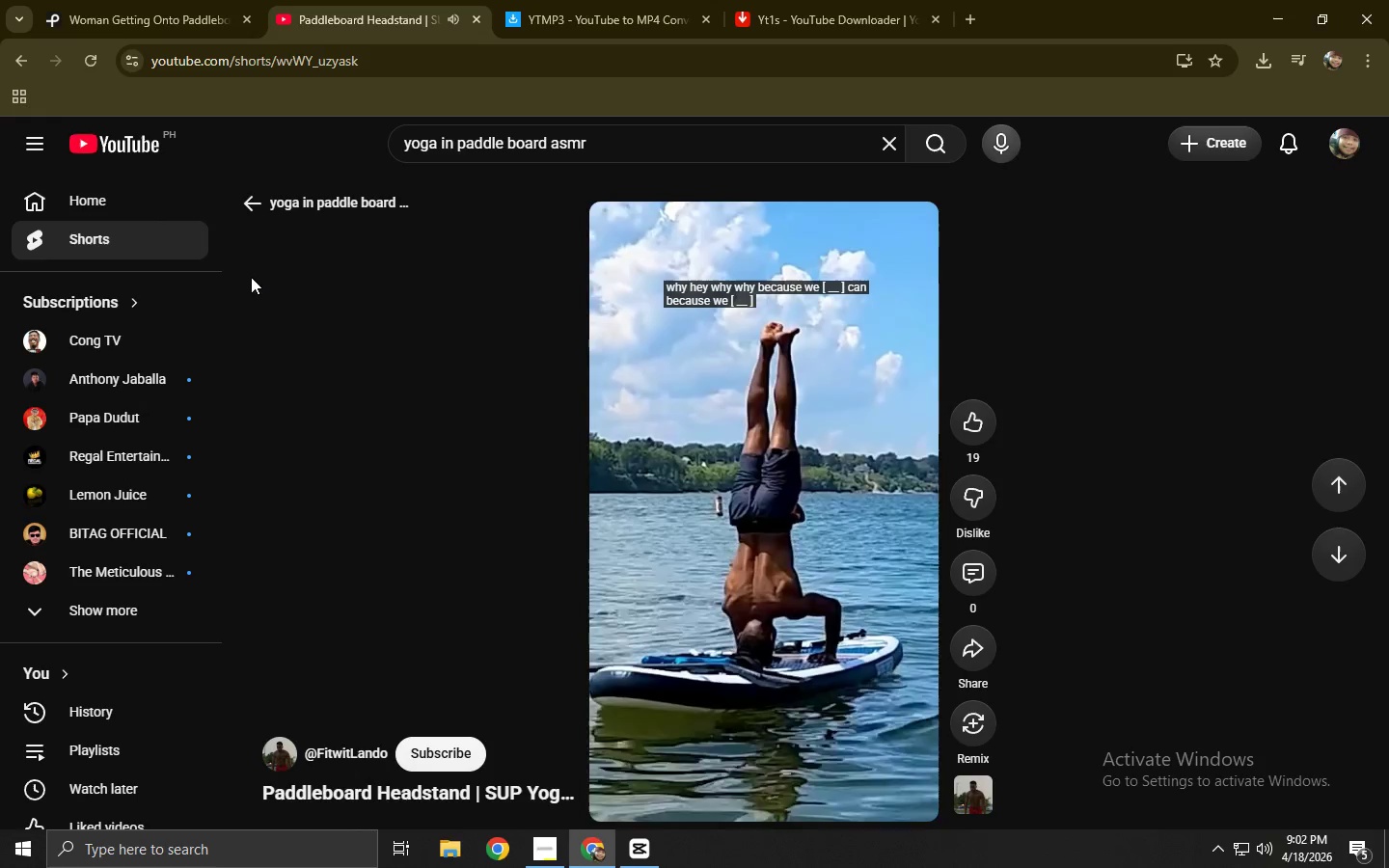 
wait(5.08)
 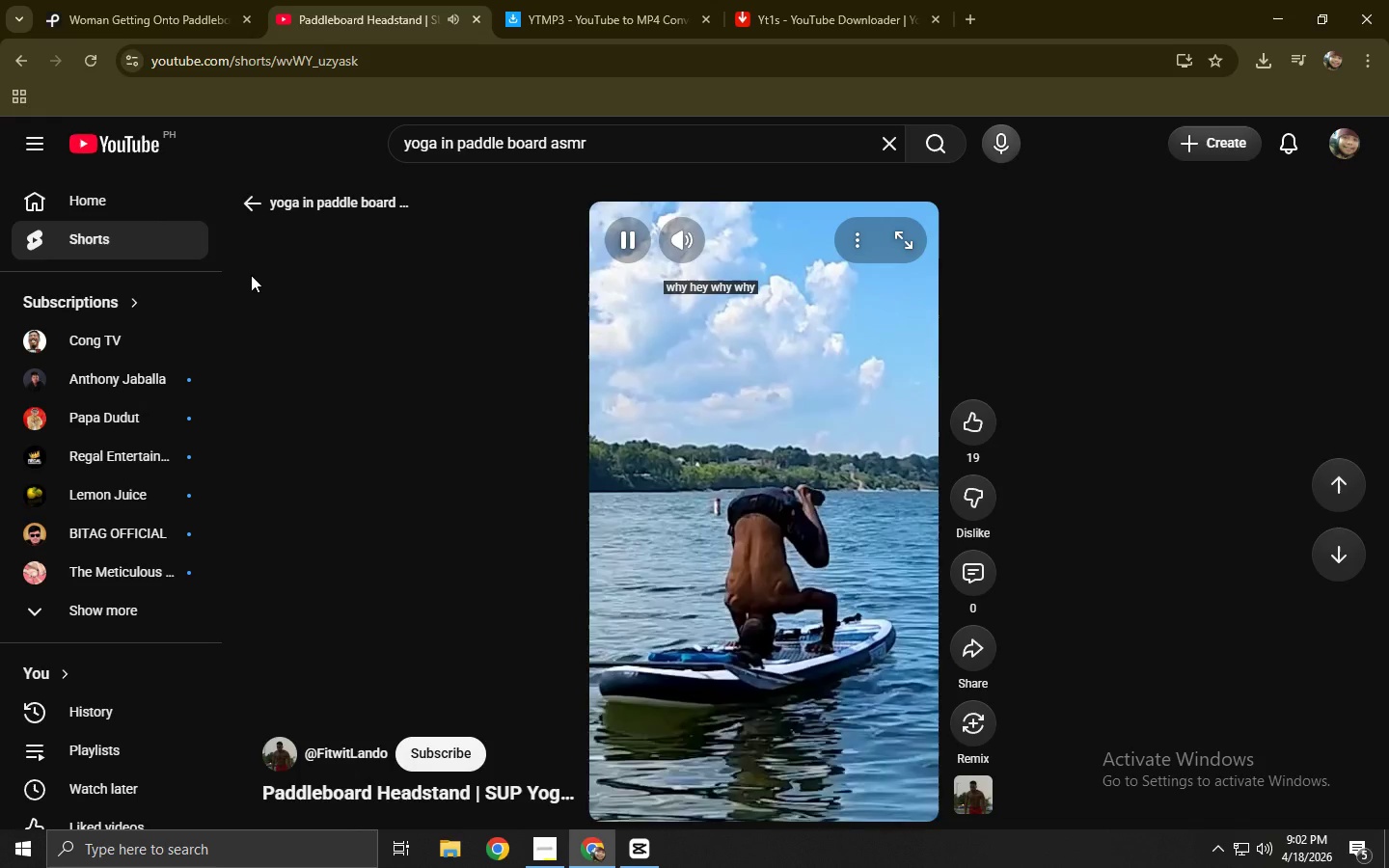 
left_click([857, 241])
 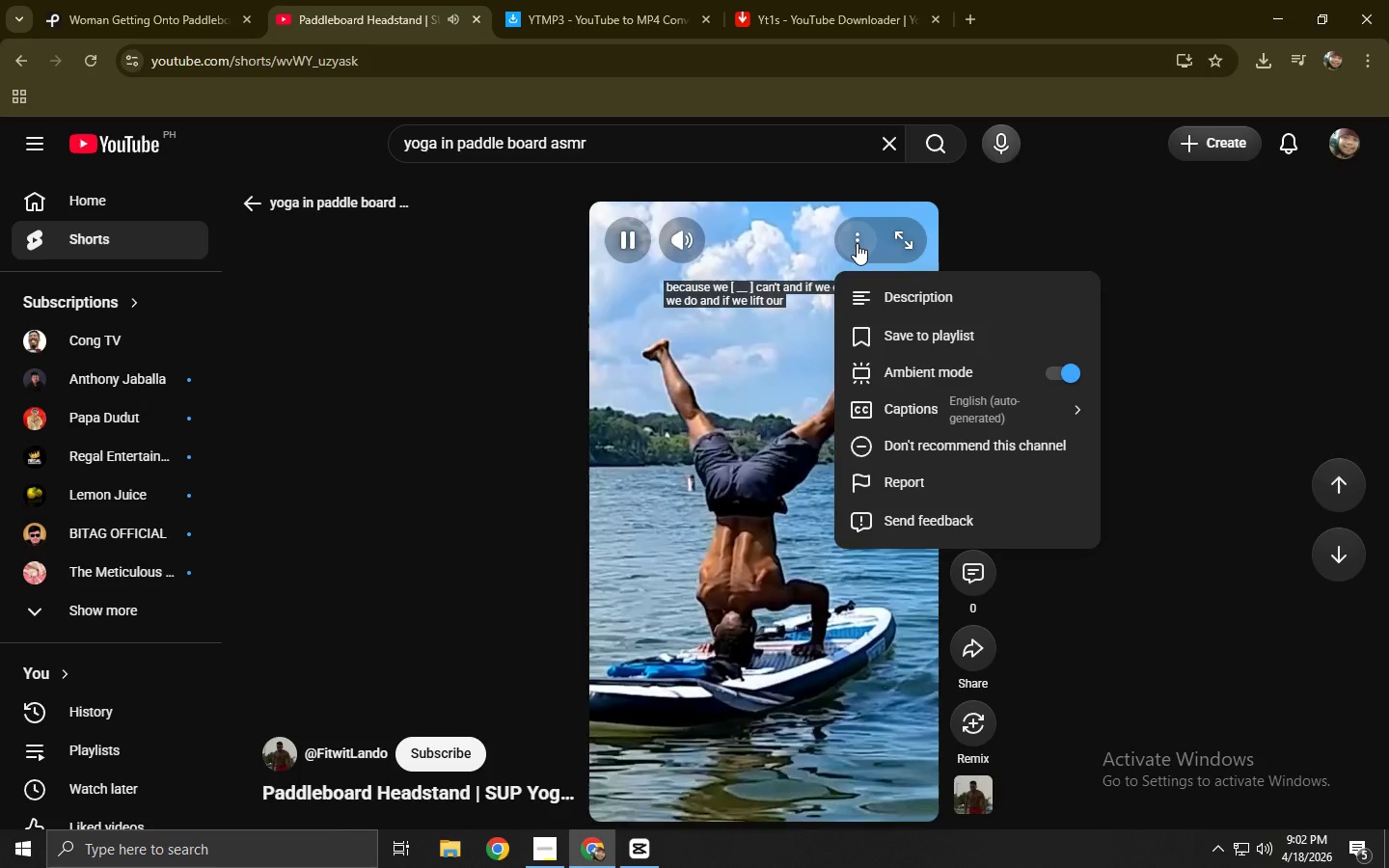 
scroll: coordinate [736, 511], scroll_direction: down, amount: 5.0
 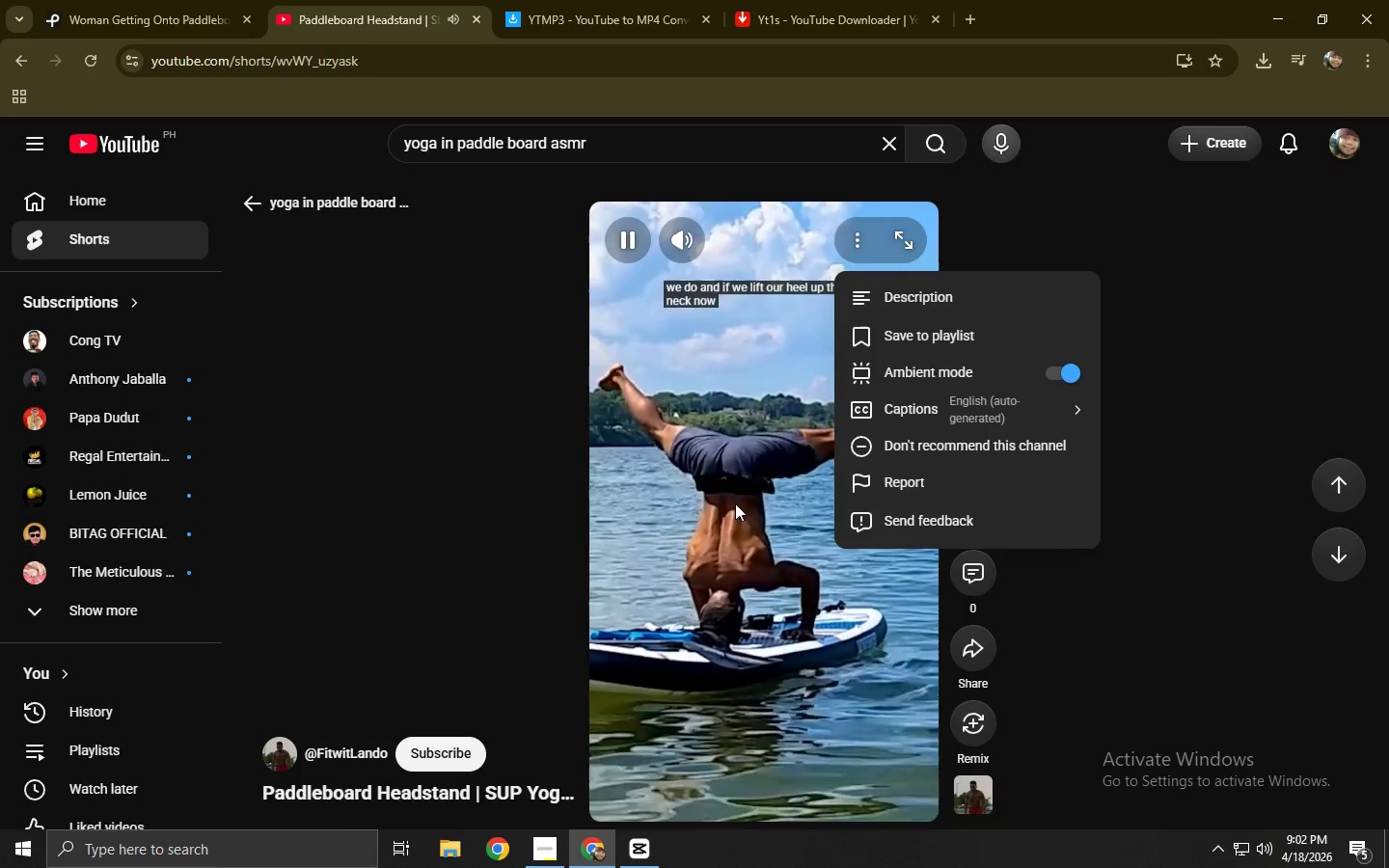 
left_click([548, 435])
 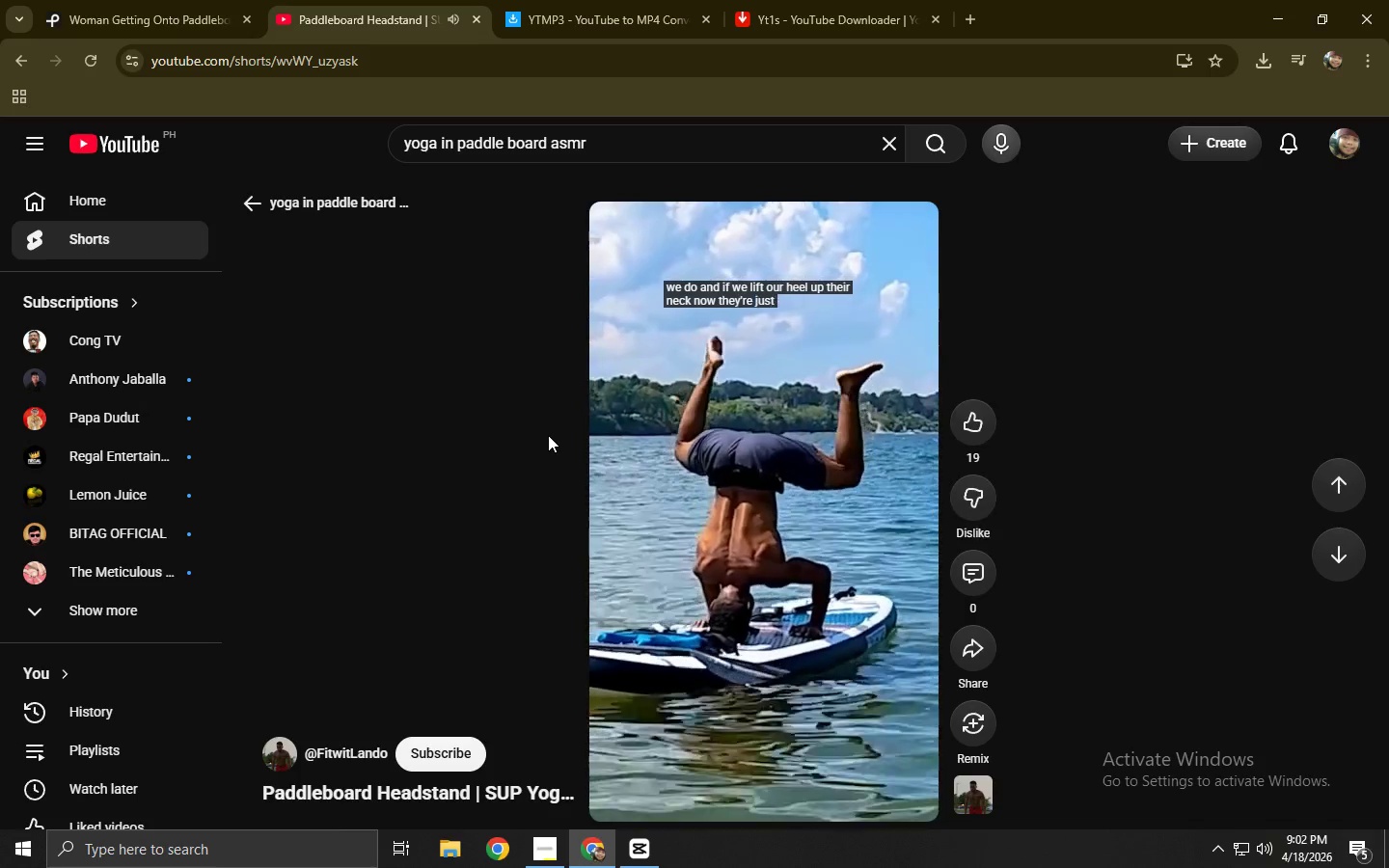 
scroll: coordinate [548, 435], scroll_direction: down, amount: 4.0
 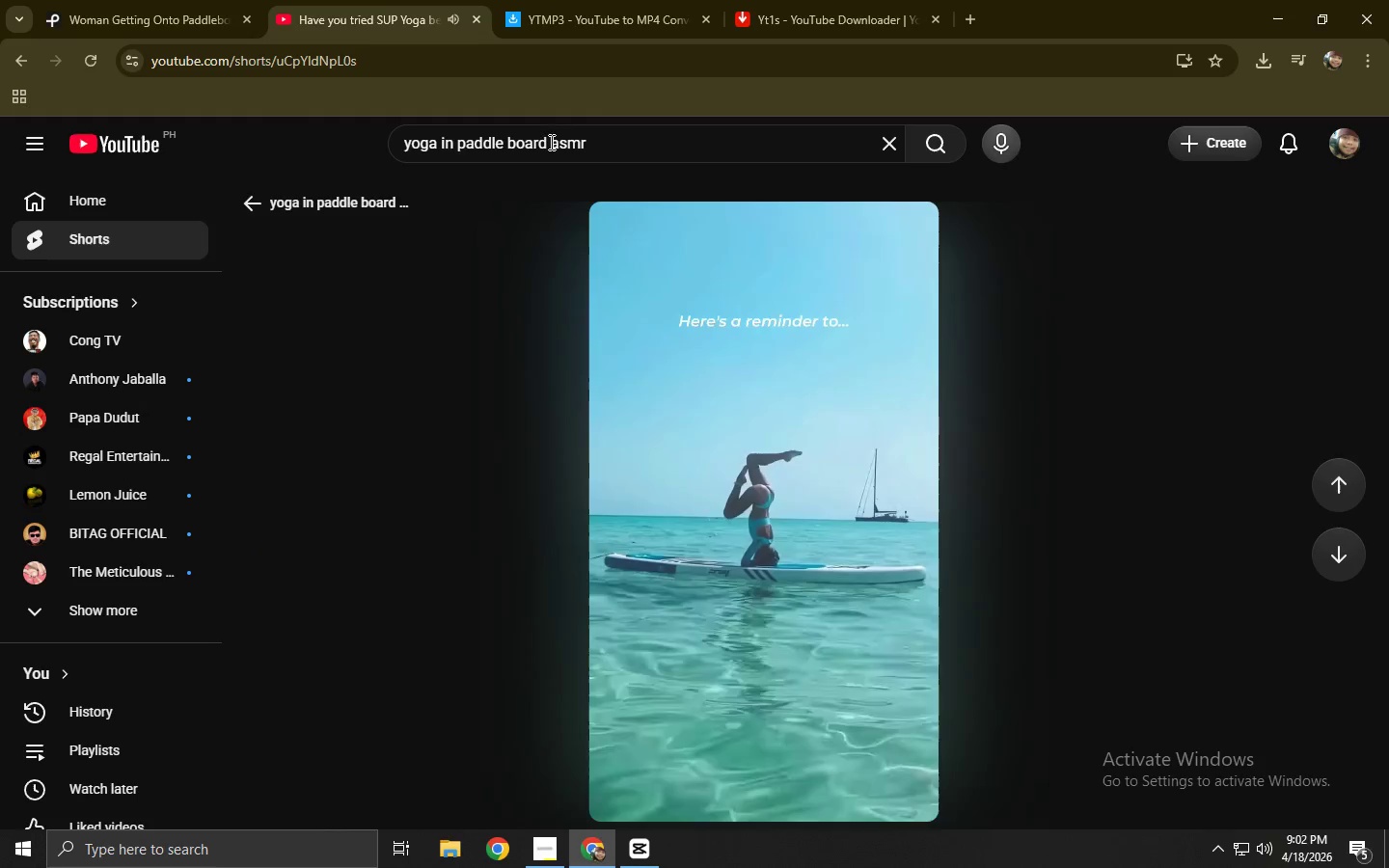 
left_click_drag(start_coordinate=[573, 144], to_coordinate=[505, 145])
 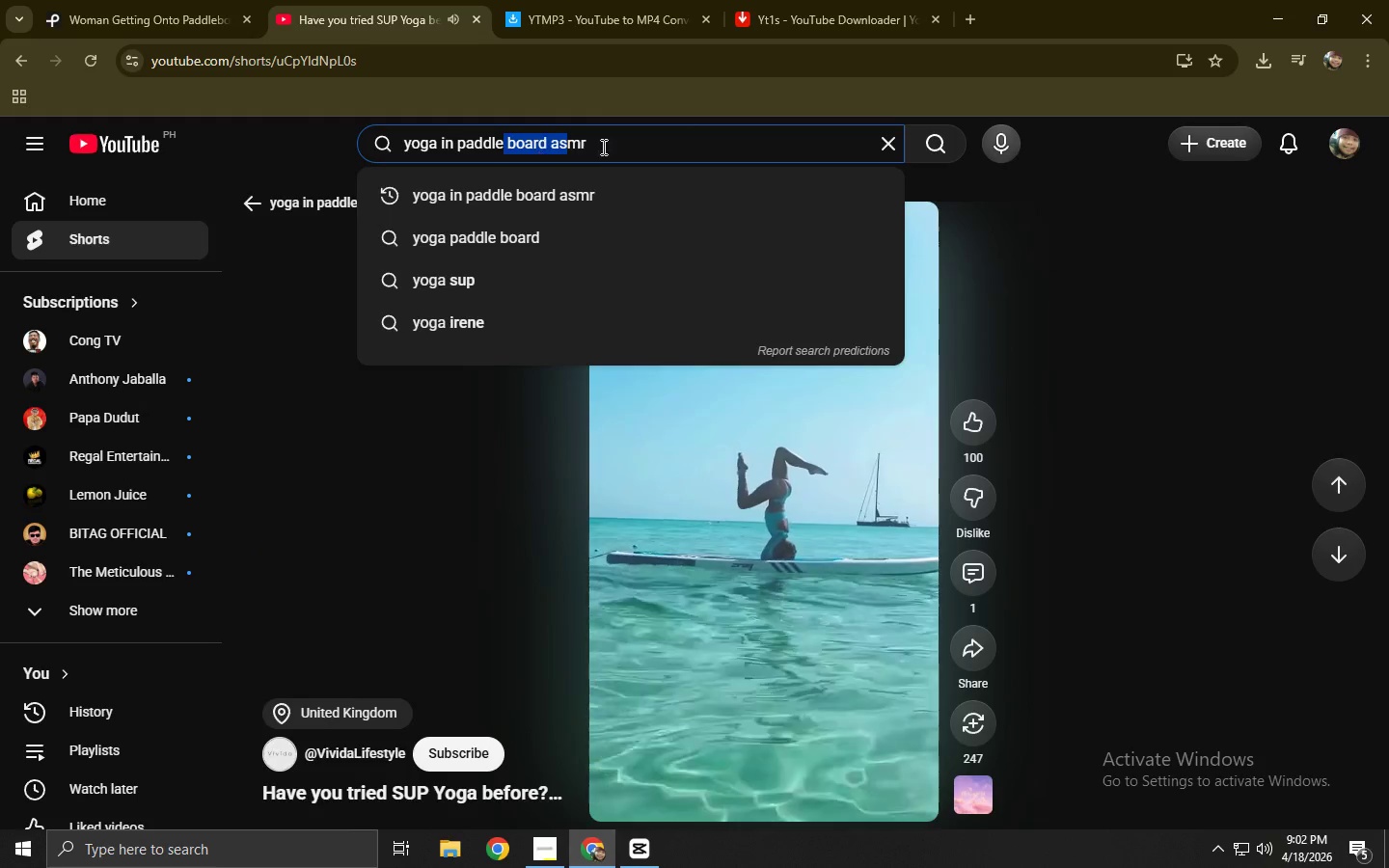 
left_click([629, 148])
 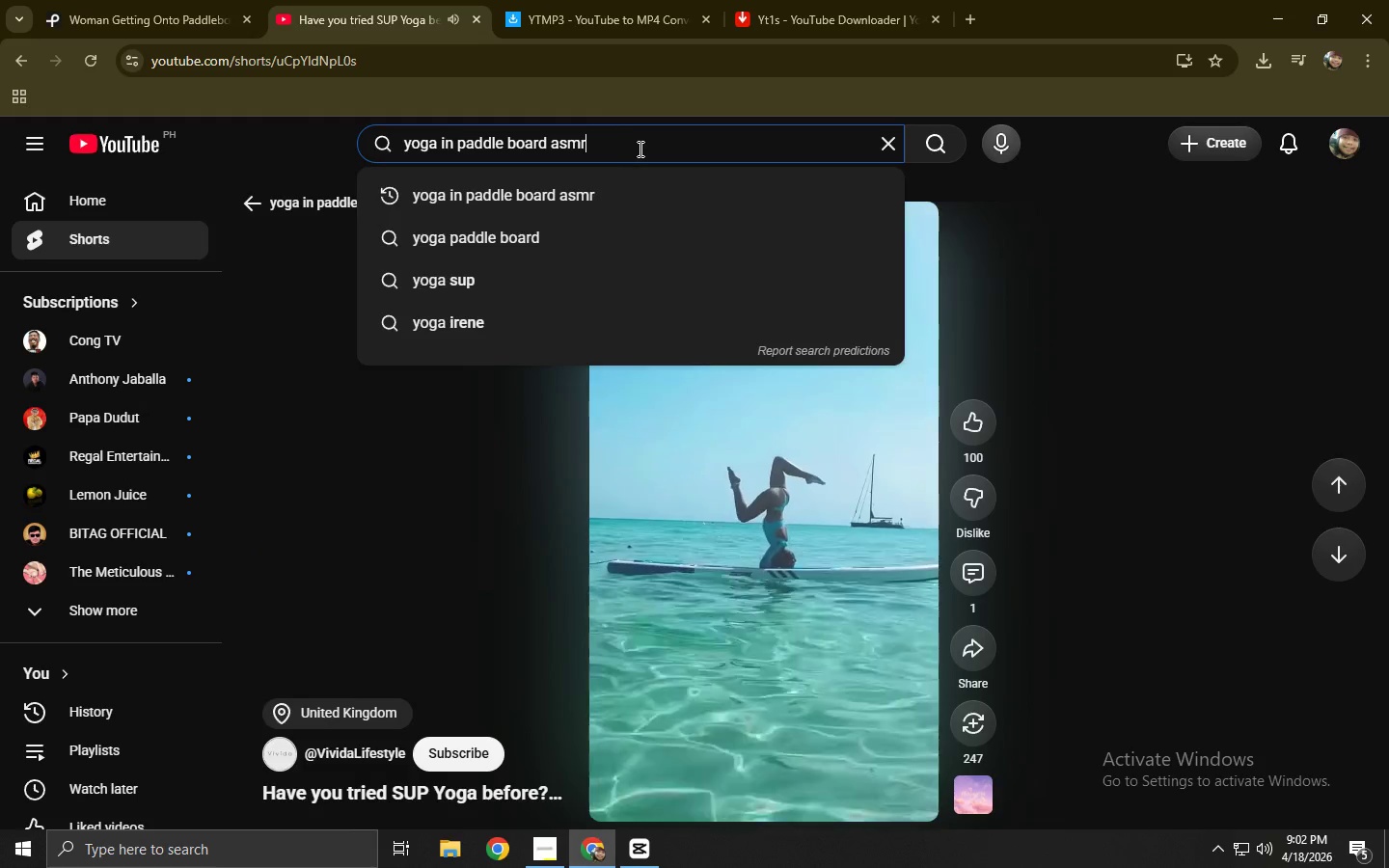 
left_click_drag(start_coordinate=[639, 149], to_coordinate=[373, 141])
 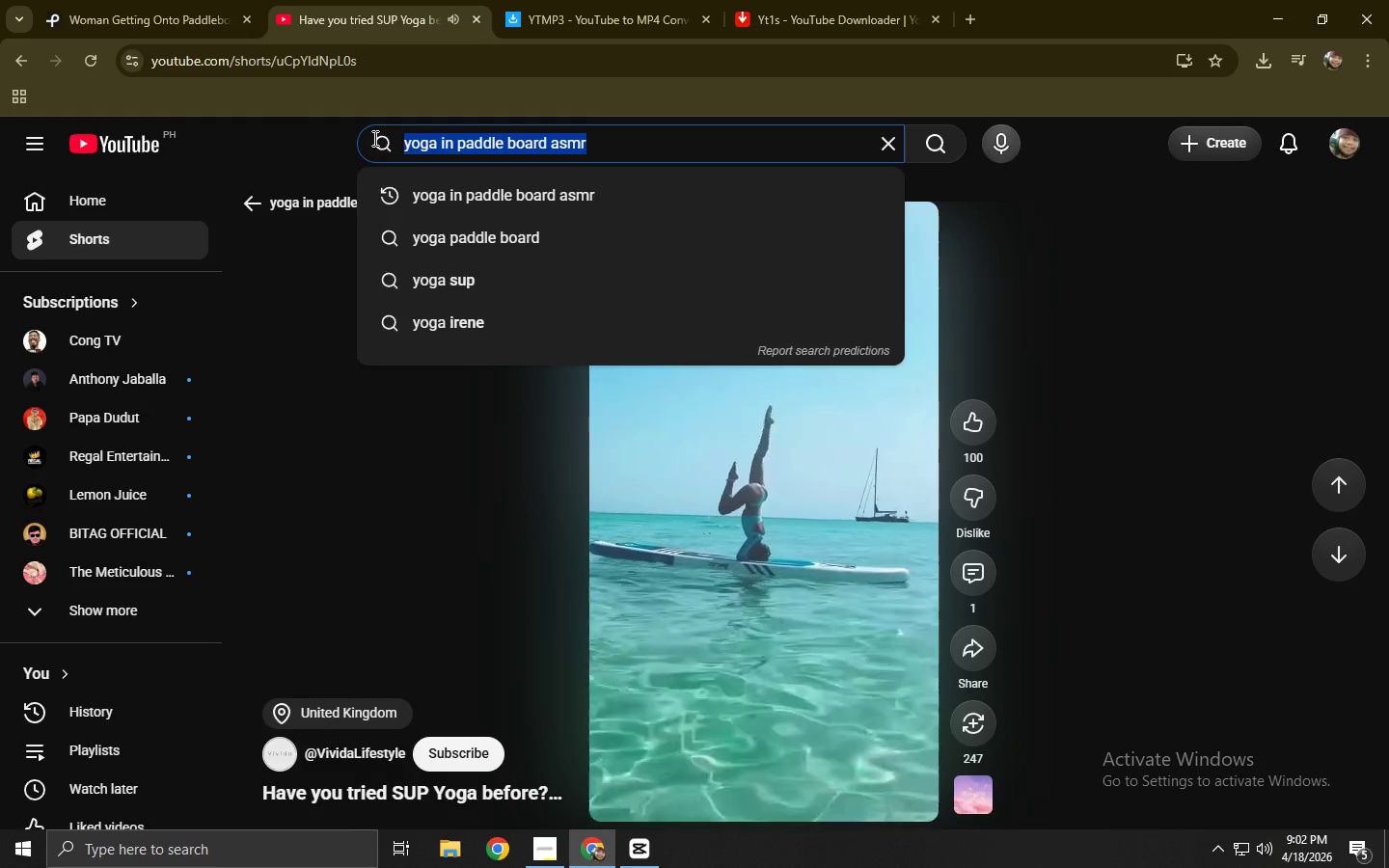 
type(balanace )
key(Backspace)
key(Backspace)
key(Backspace)
key(Backspace)
key(Backspace)
type(nce pose in paddle boaer)
key(Backspace)
key(Backspace)
type(rd)
 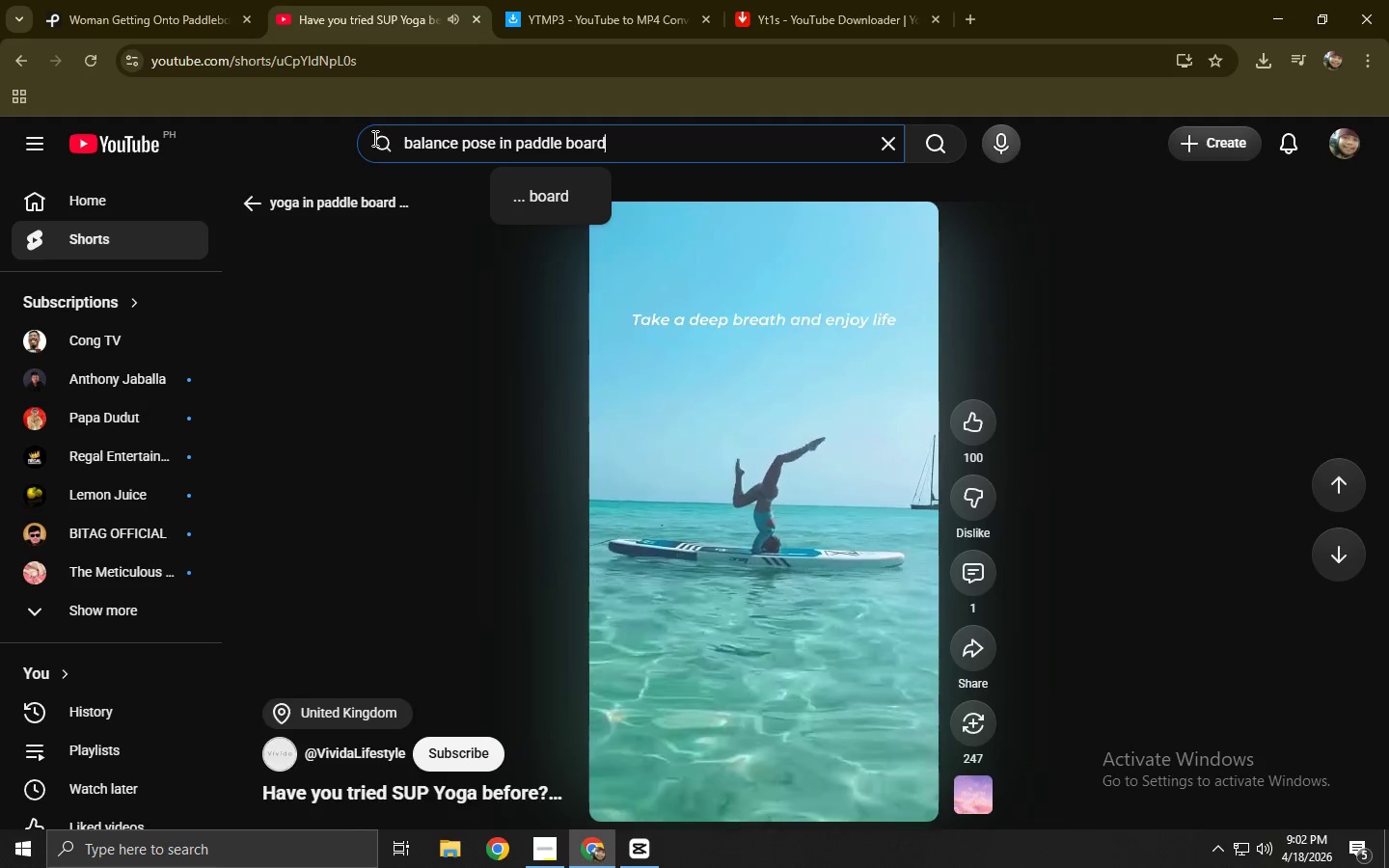 
key(Enter)
 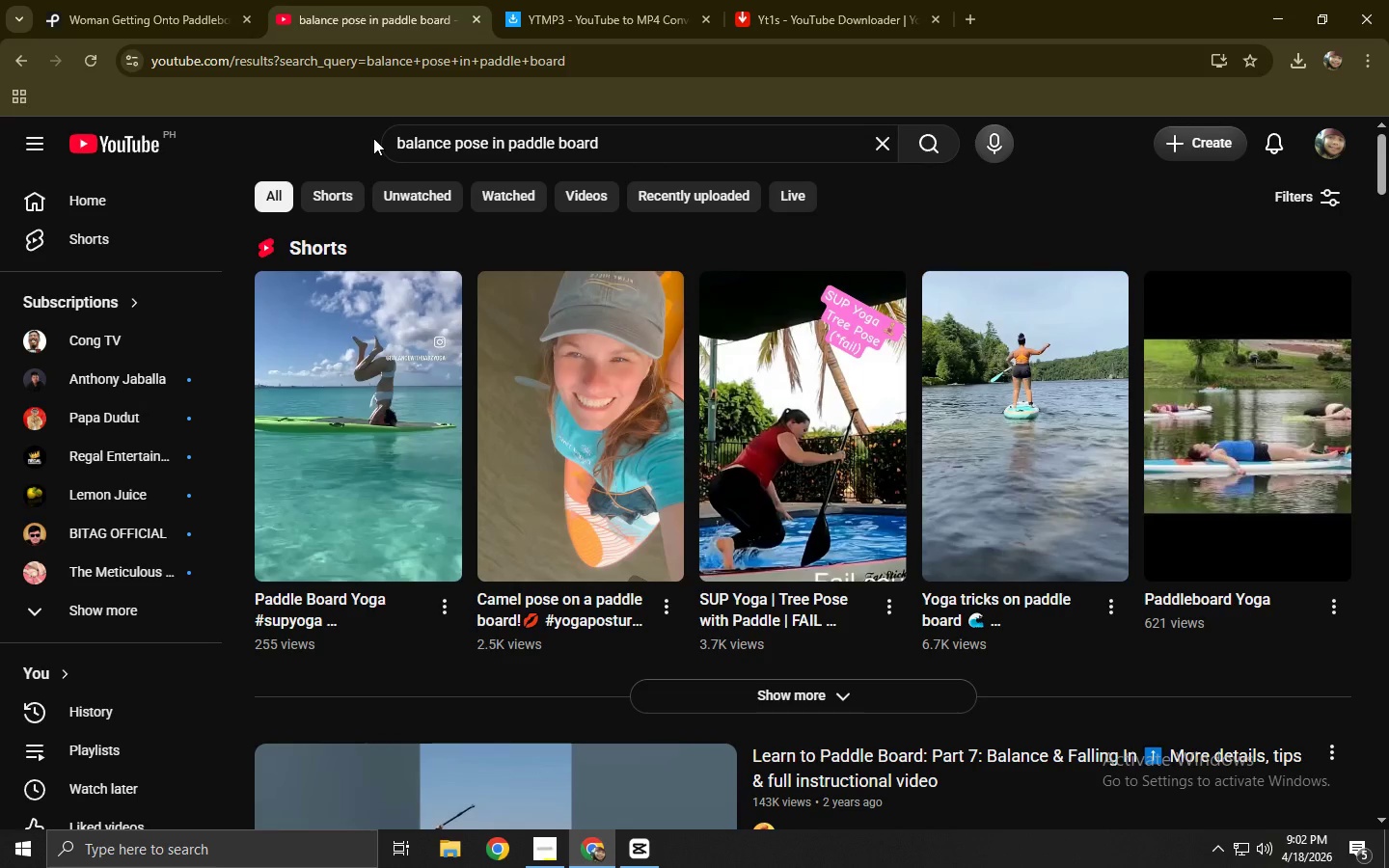 
wait(7.98)
 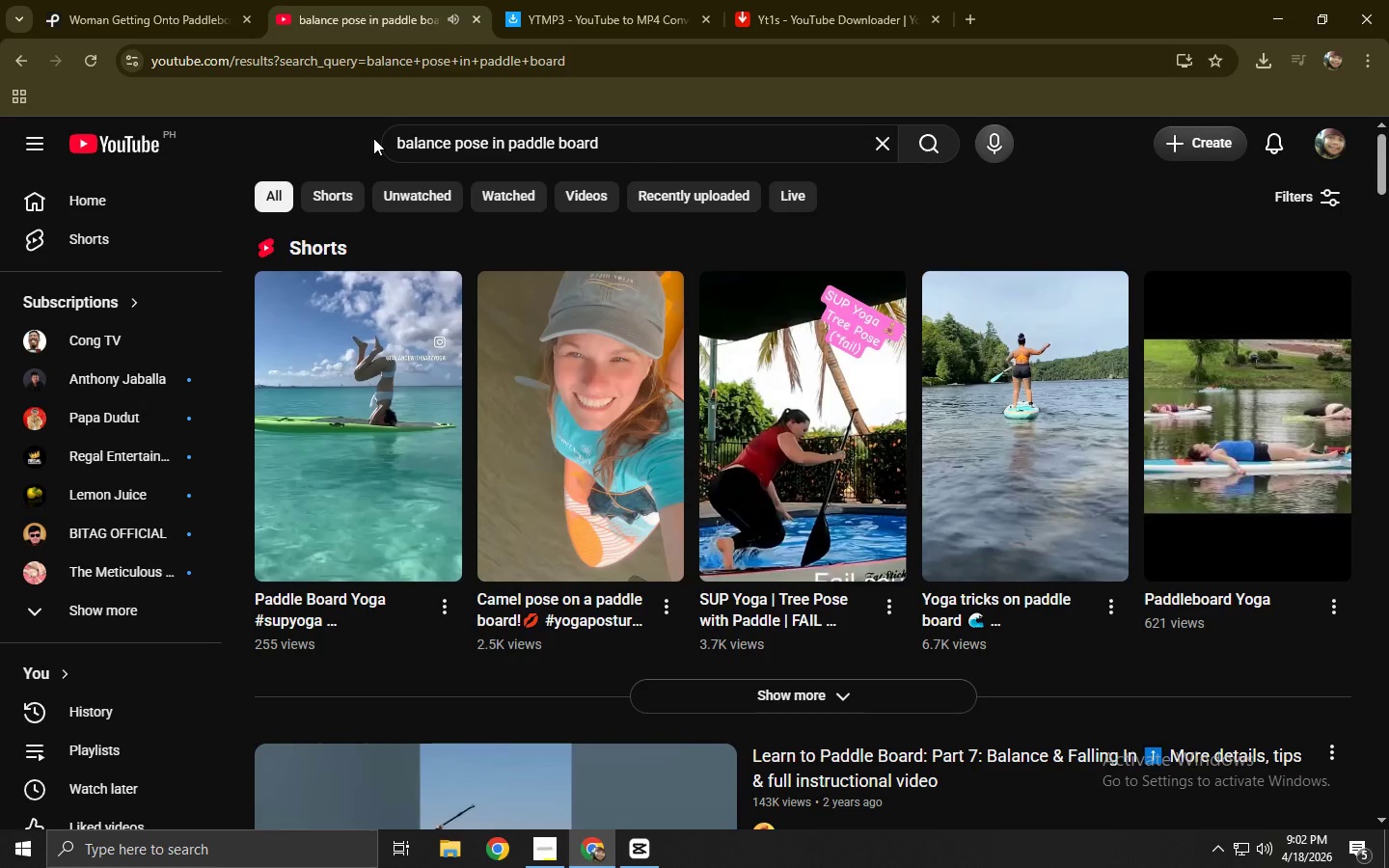 
mouse_move([753, 303])
 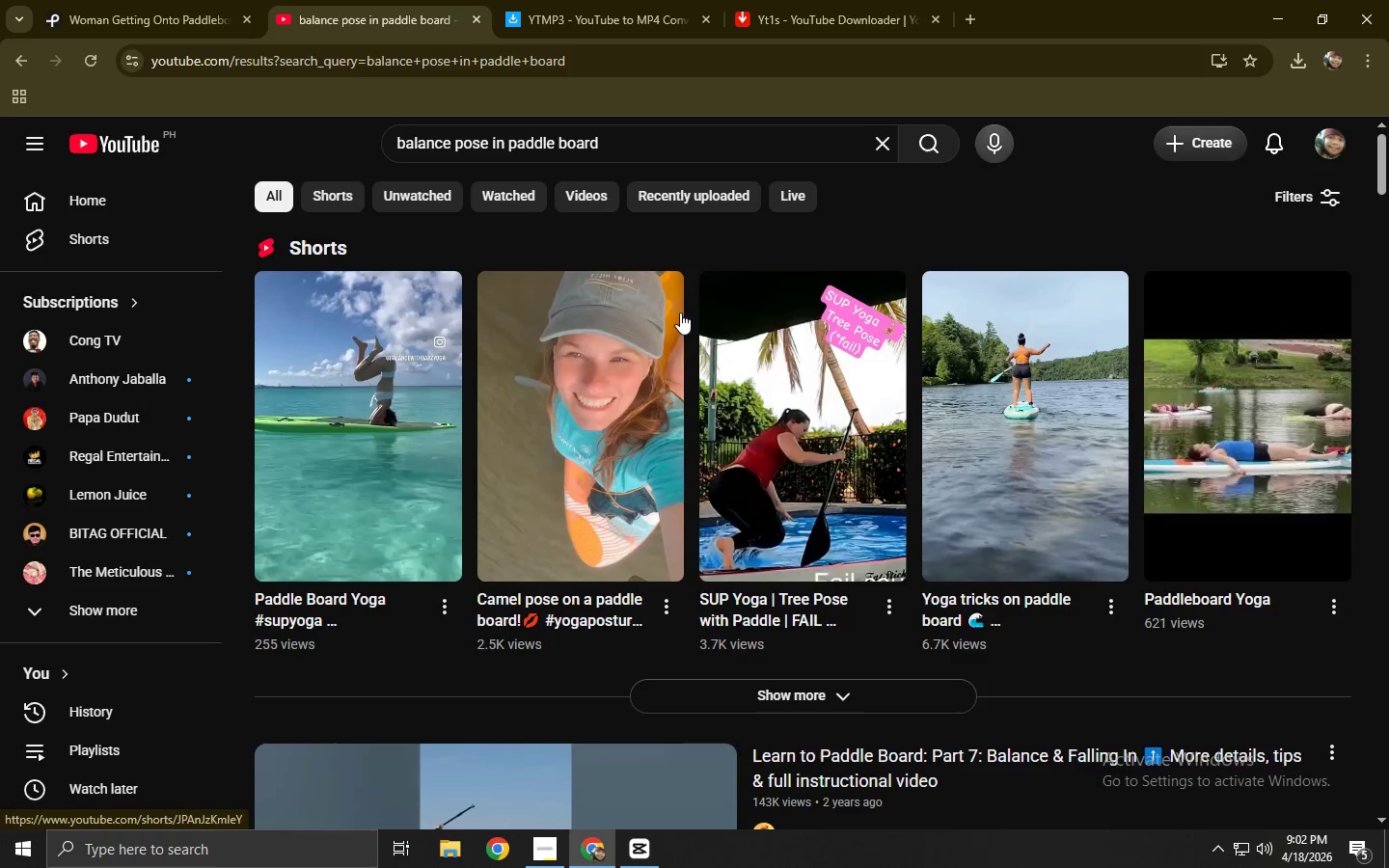 
scroll: coordinate [632, 476], scroll_direction: down, amount: 11.0
 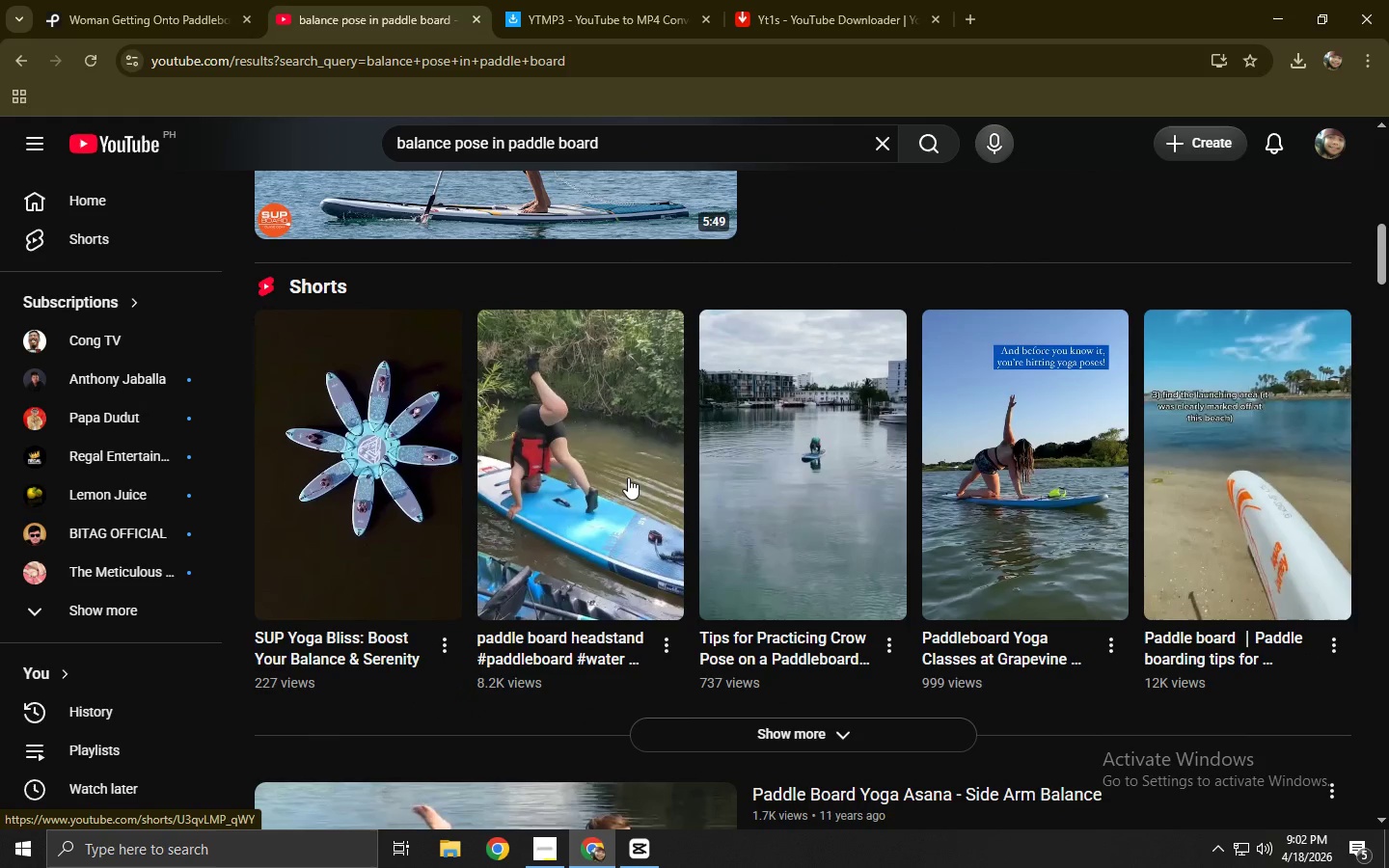 
left_click([603, 475])
 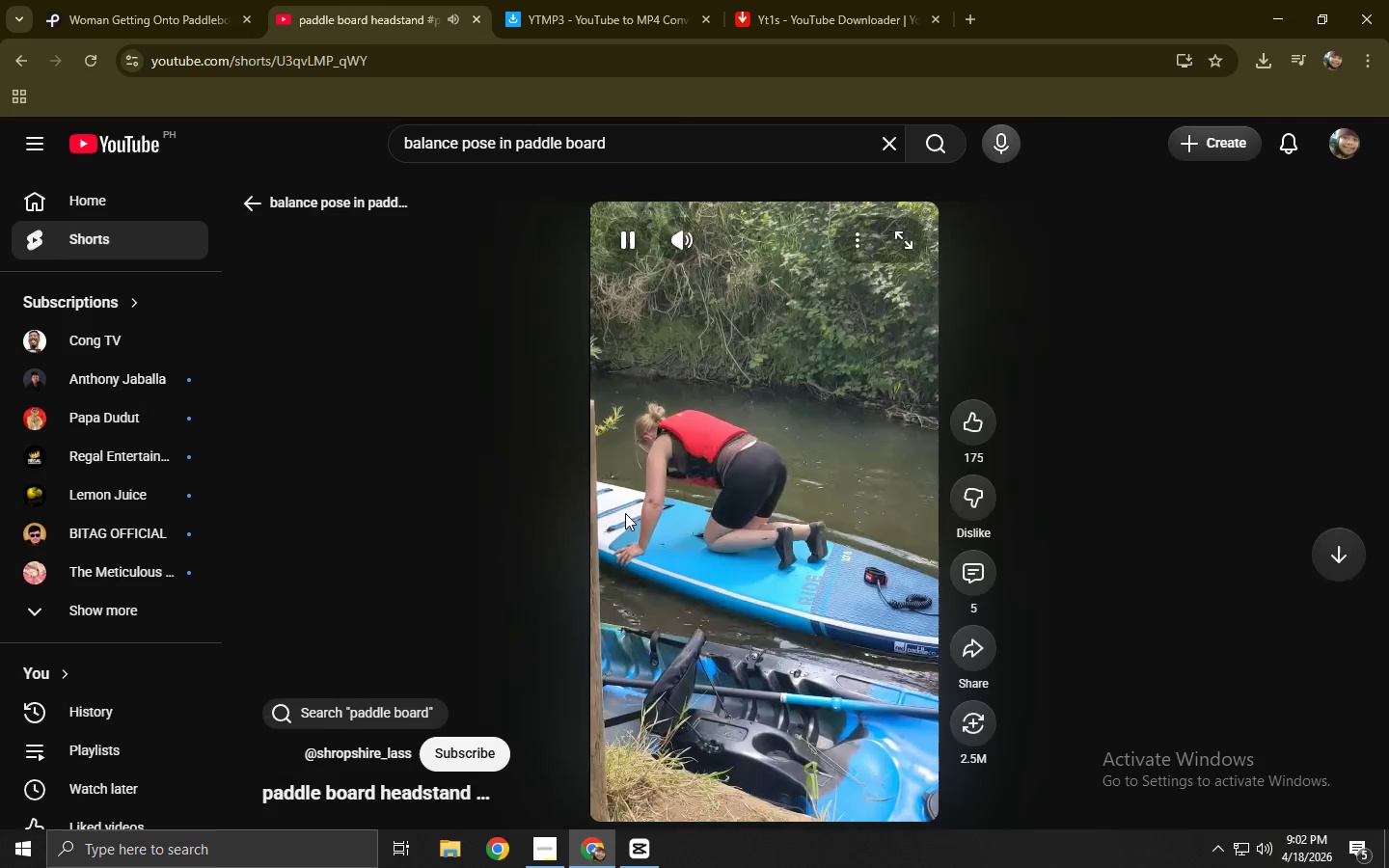 
double_click([744, 768])
 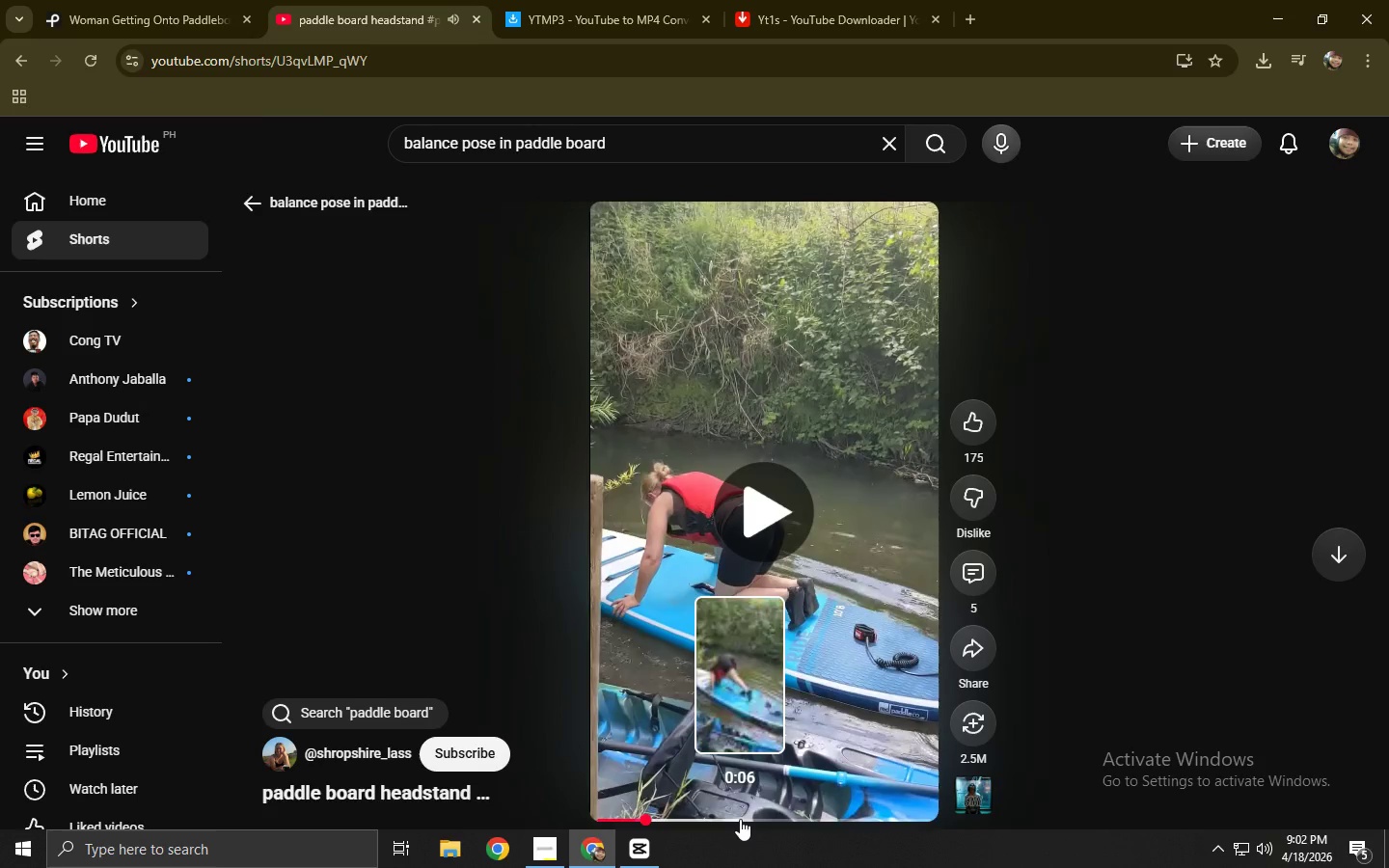 
left_click([740, 819])
 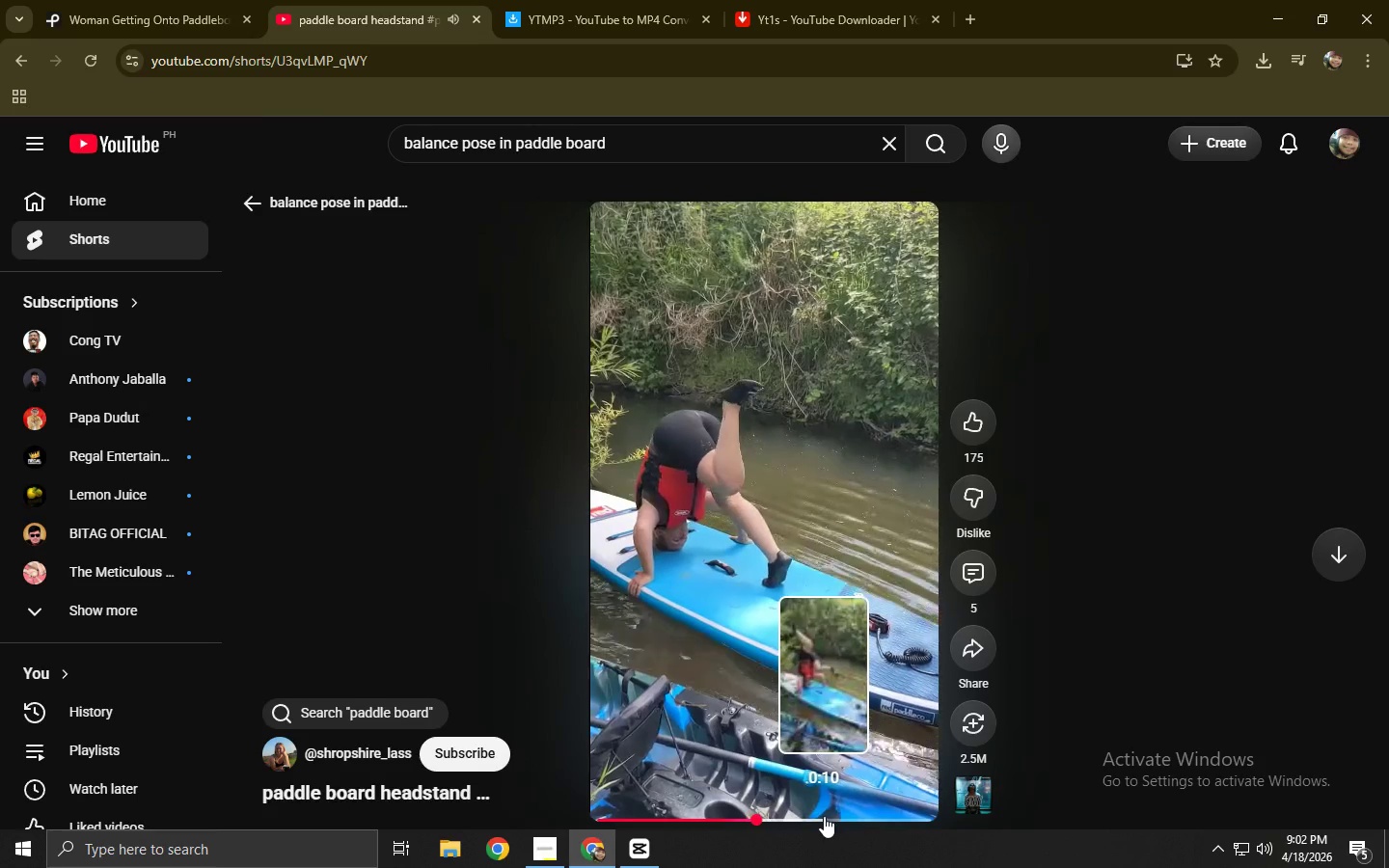 
left_click([825, 816])
 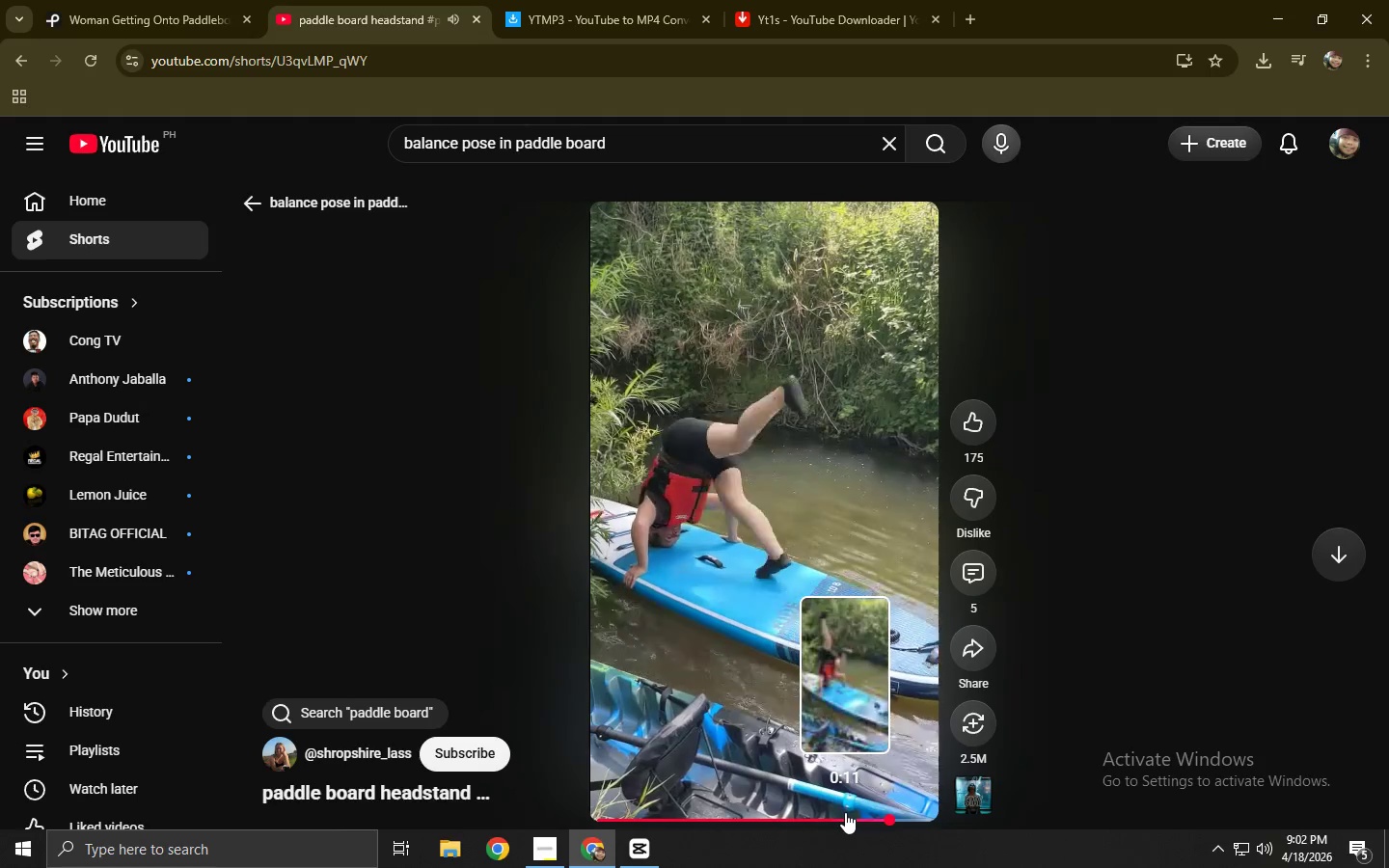 
left_click_drag(start_coordinate=[865, 812], to_coordinate=[830, 814])
 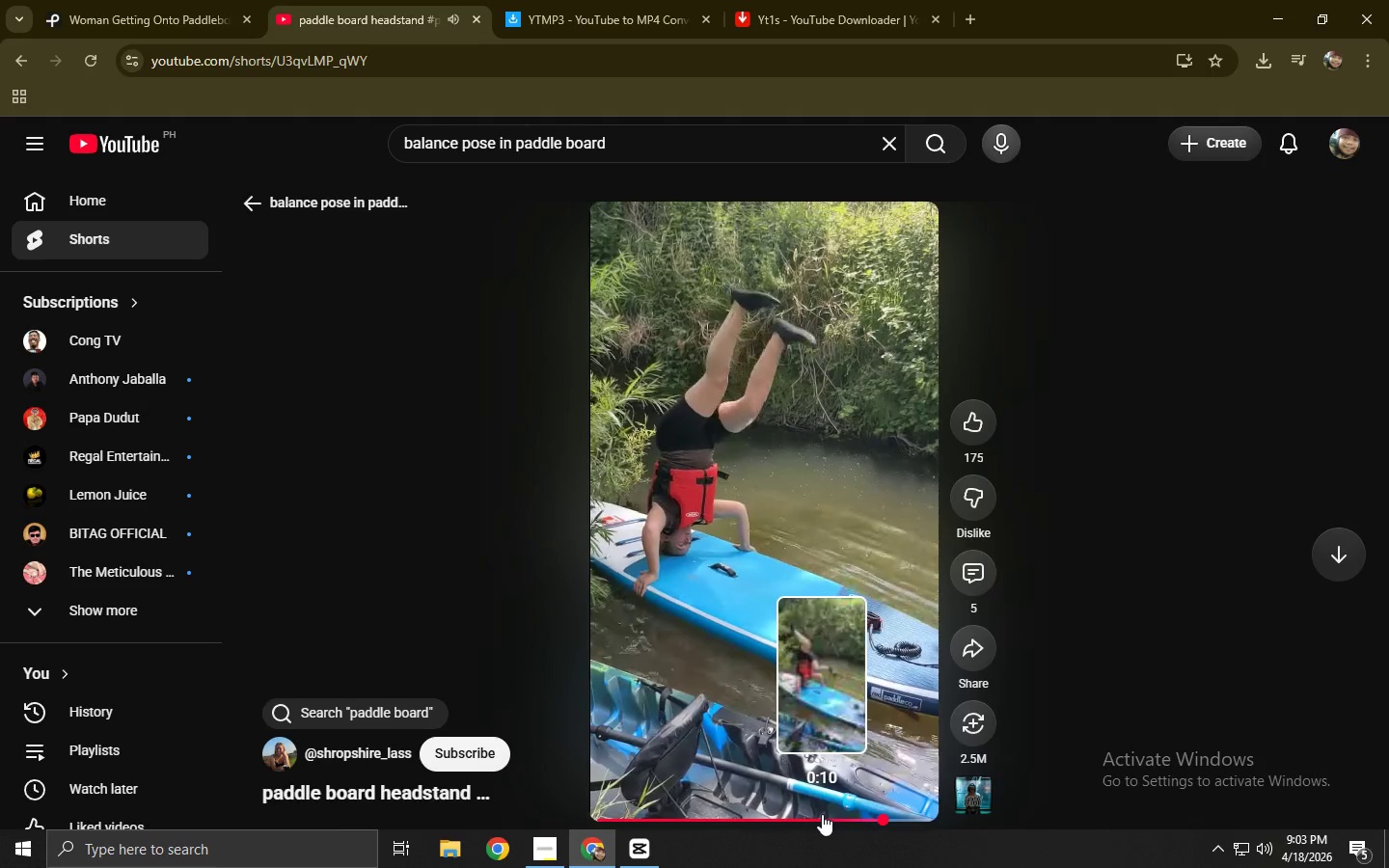 
scroll: coordinate [654, 686], scroll_direction: down, amount: 6.0
 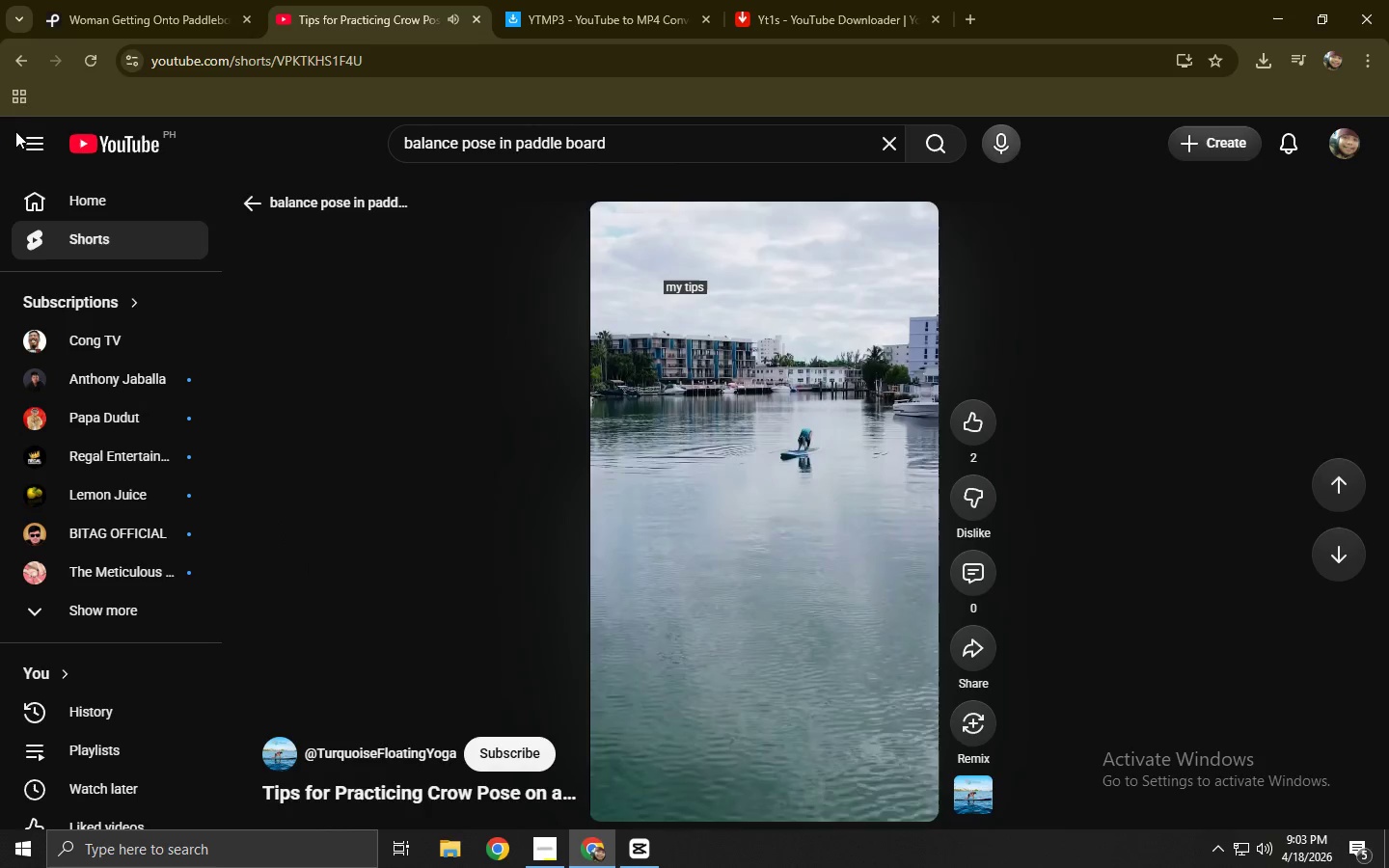 
left_click([17, 56])
 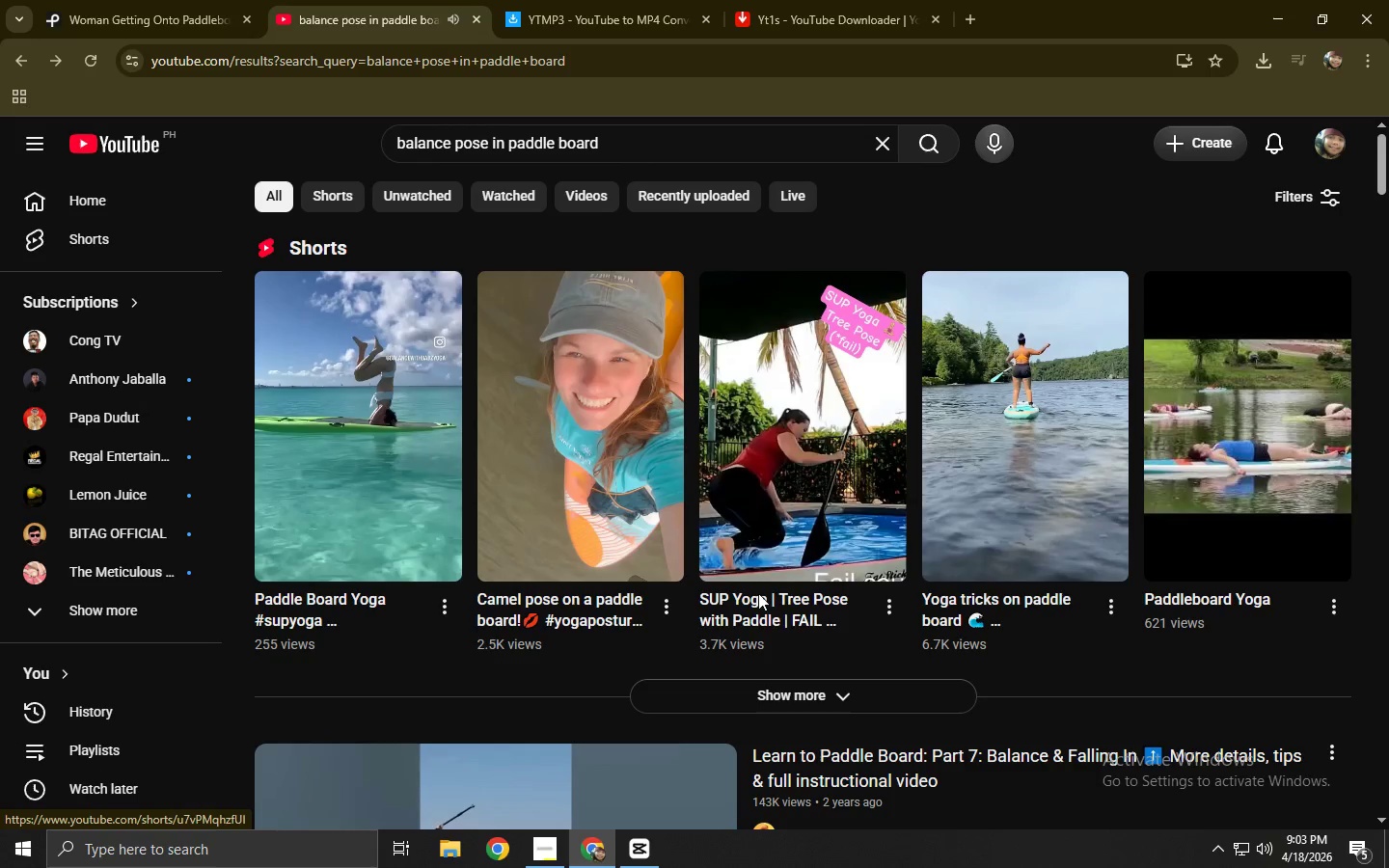 
left_click([808, 688])
 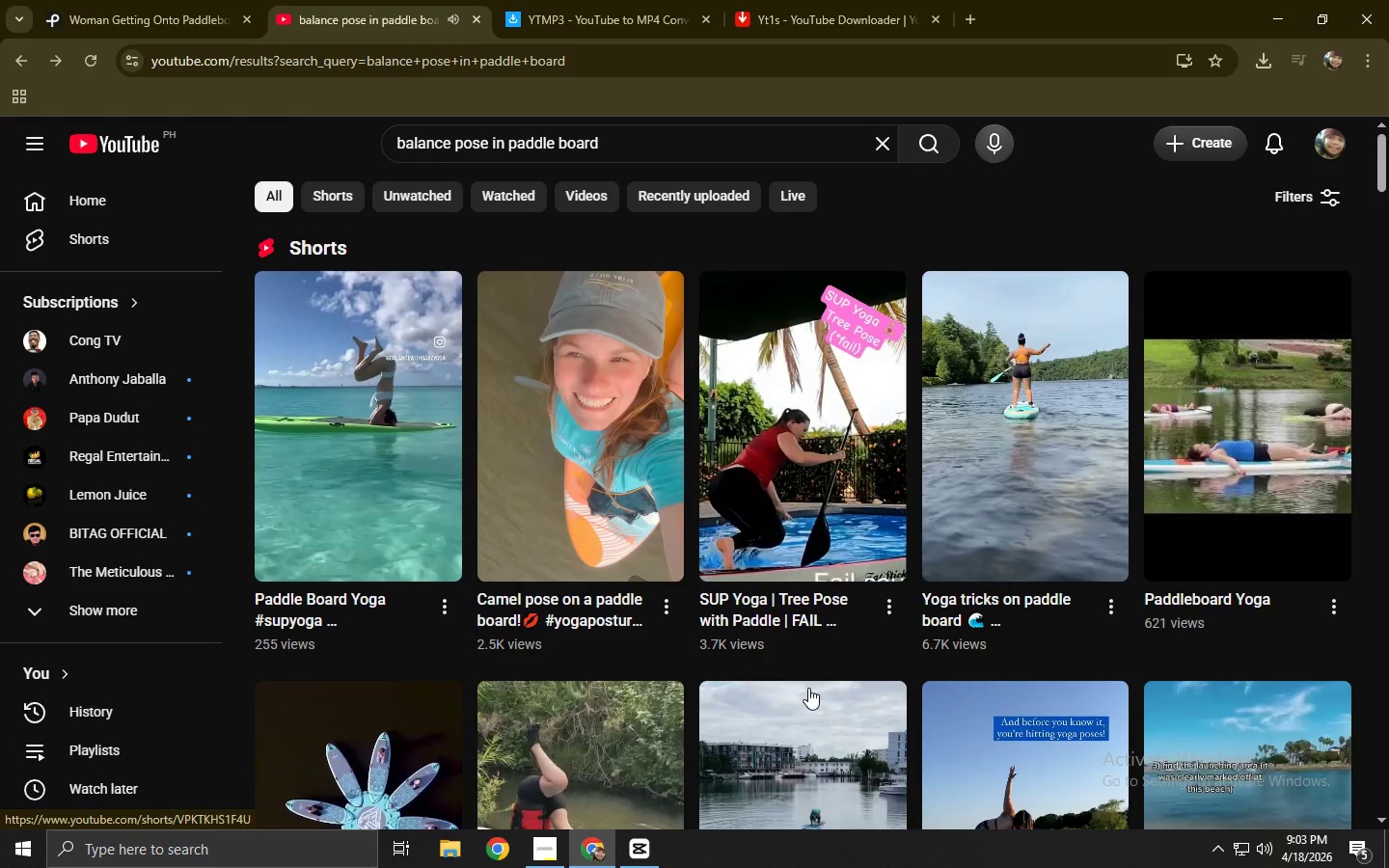 
scroll: coordinate [797, 665], scroll_direction: down, amount: 3.0
 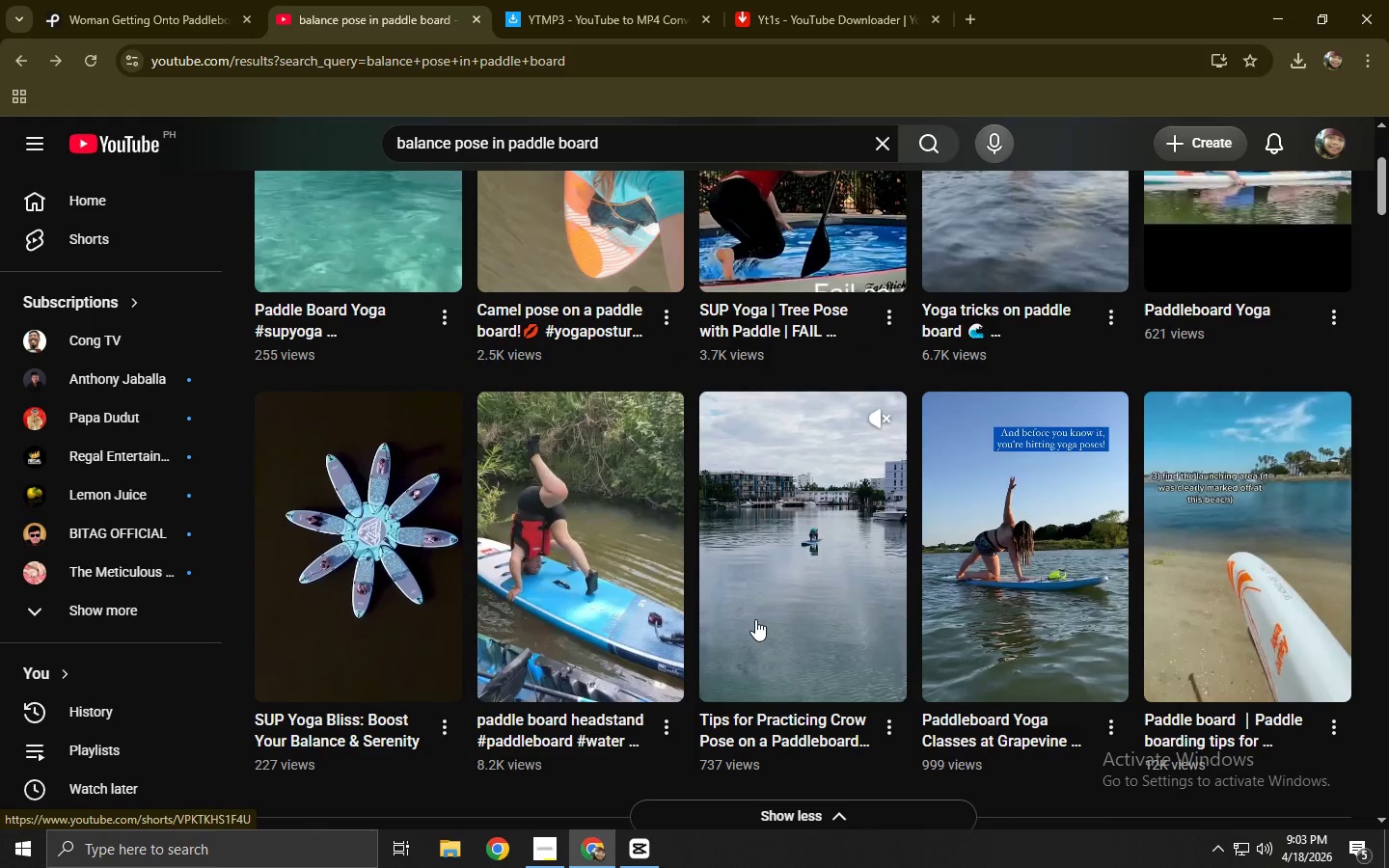 
wait(7.22)
 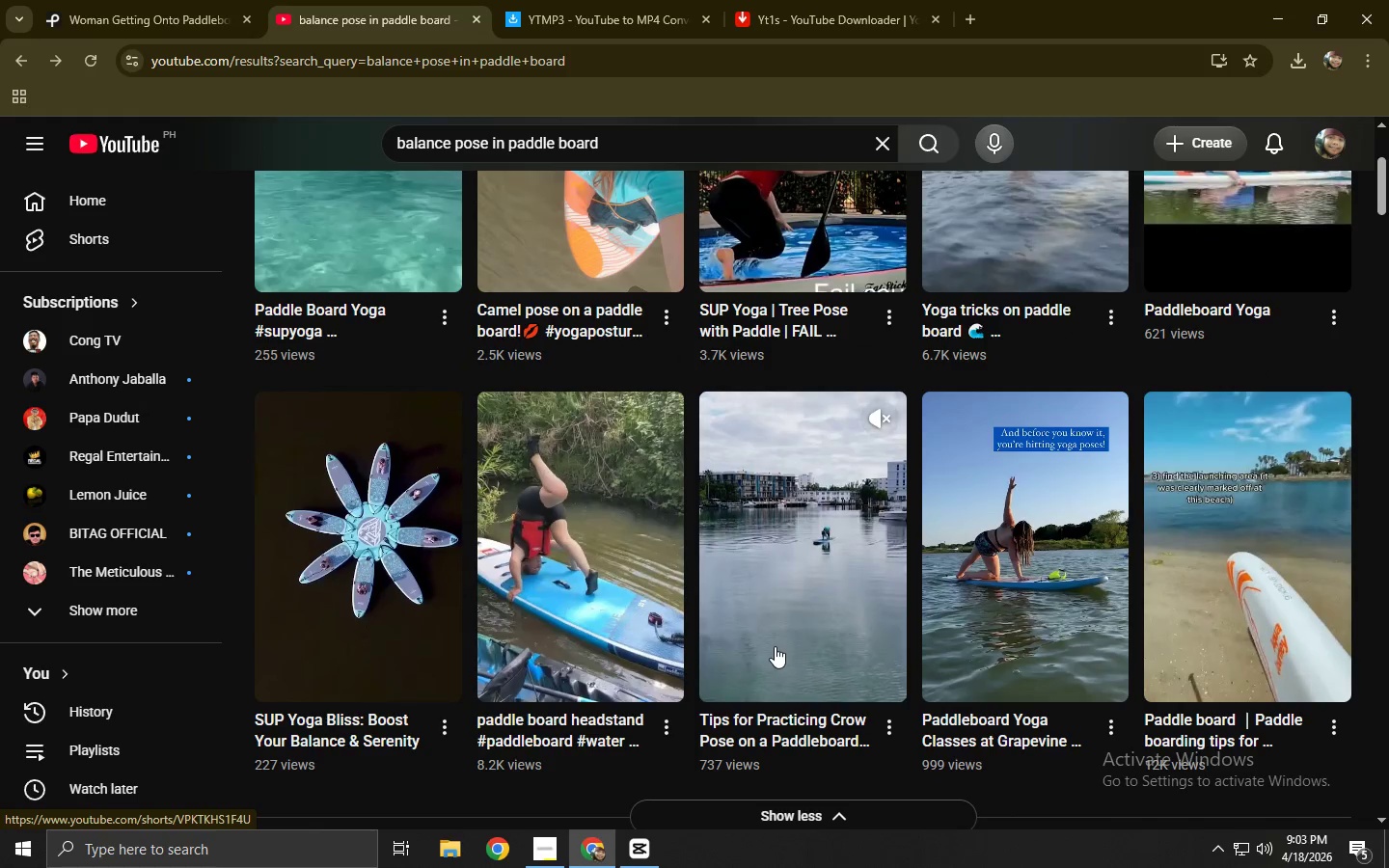 
scroll: coordinate [522, 590], scroll_direction: down, amount: 11.0
 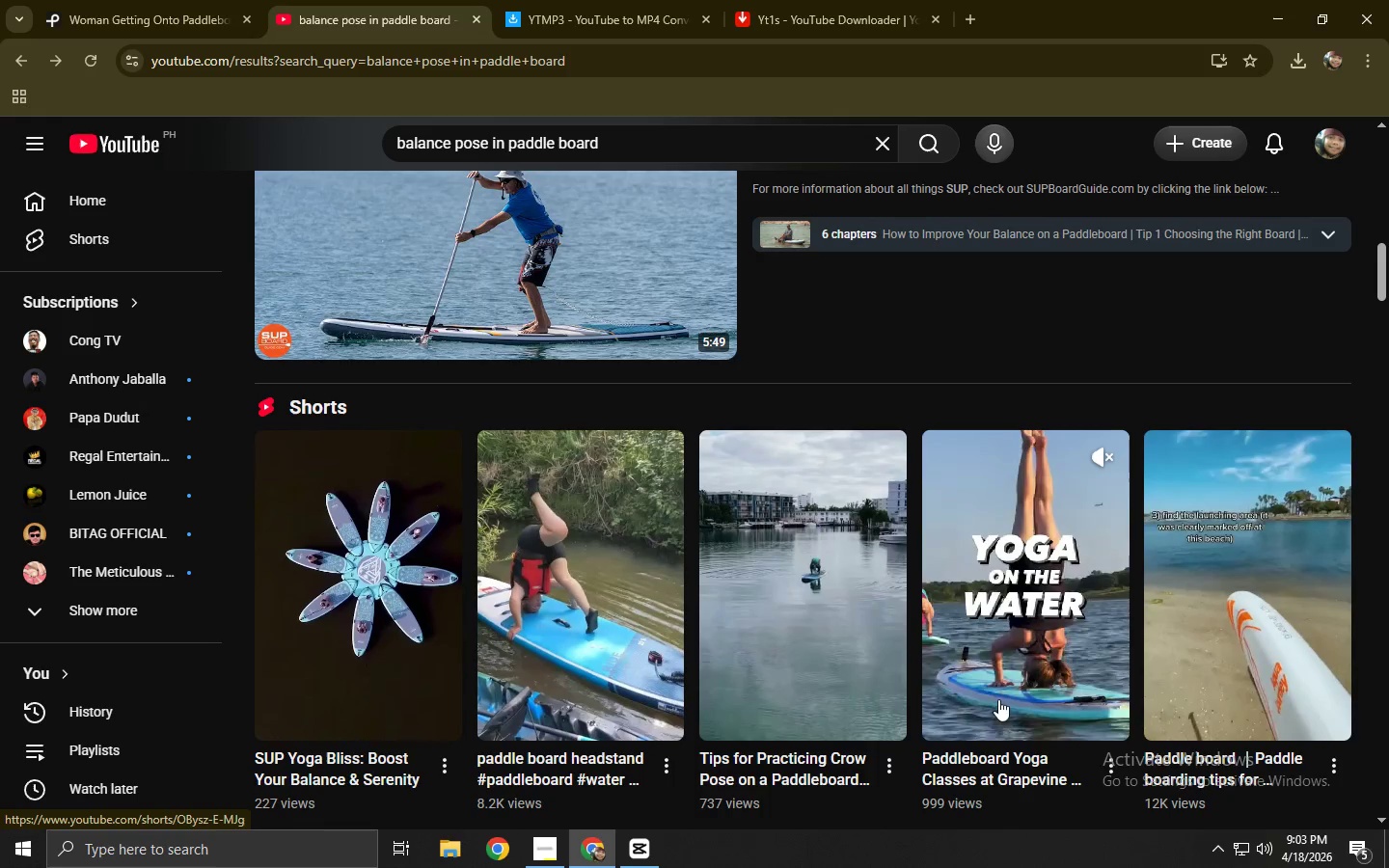 
wait(7.48)
 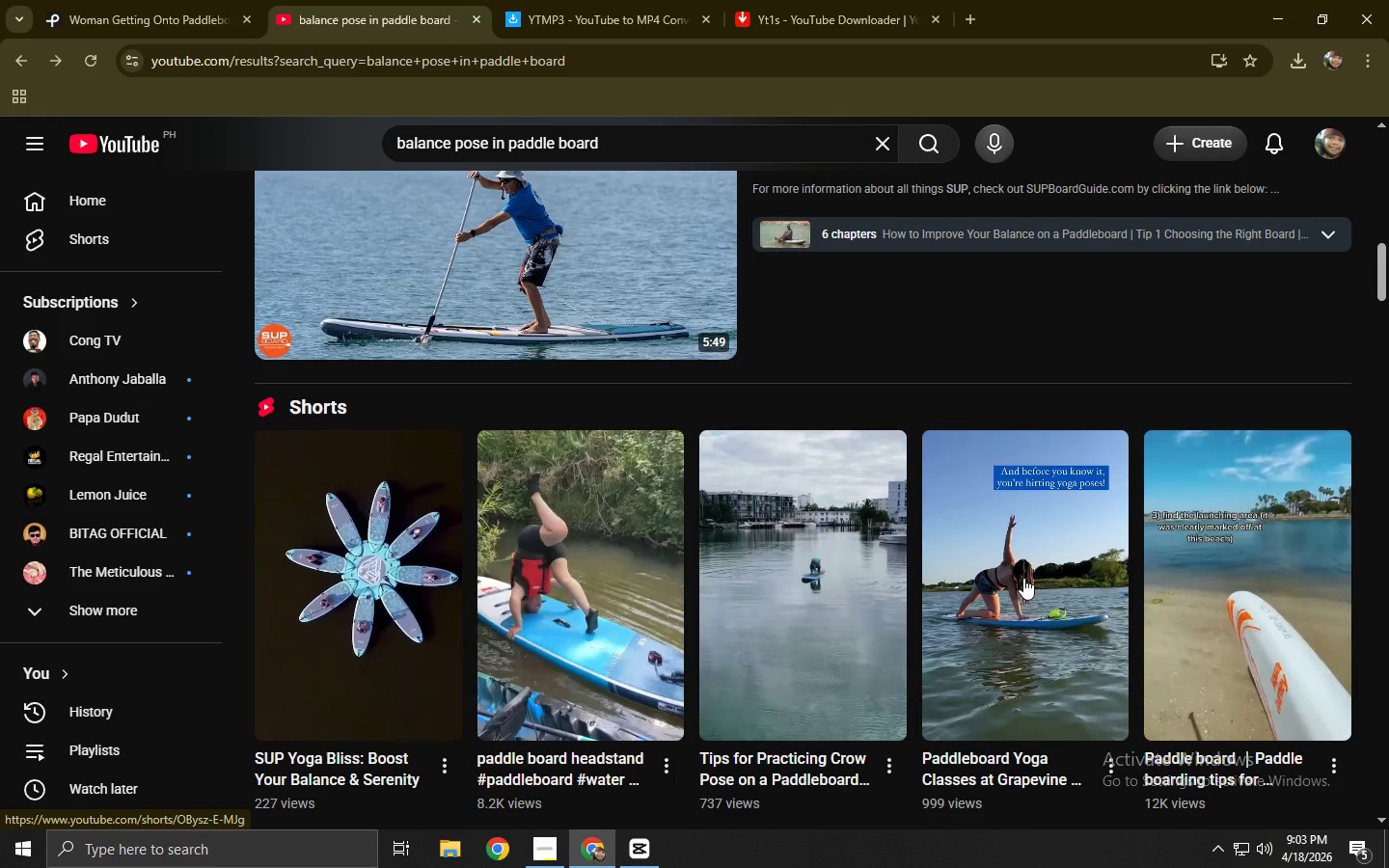 
scroll: coordinate [544, 539], scroll_direction: down, amount: 7.0
 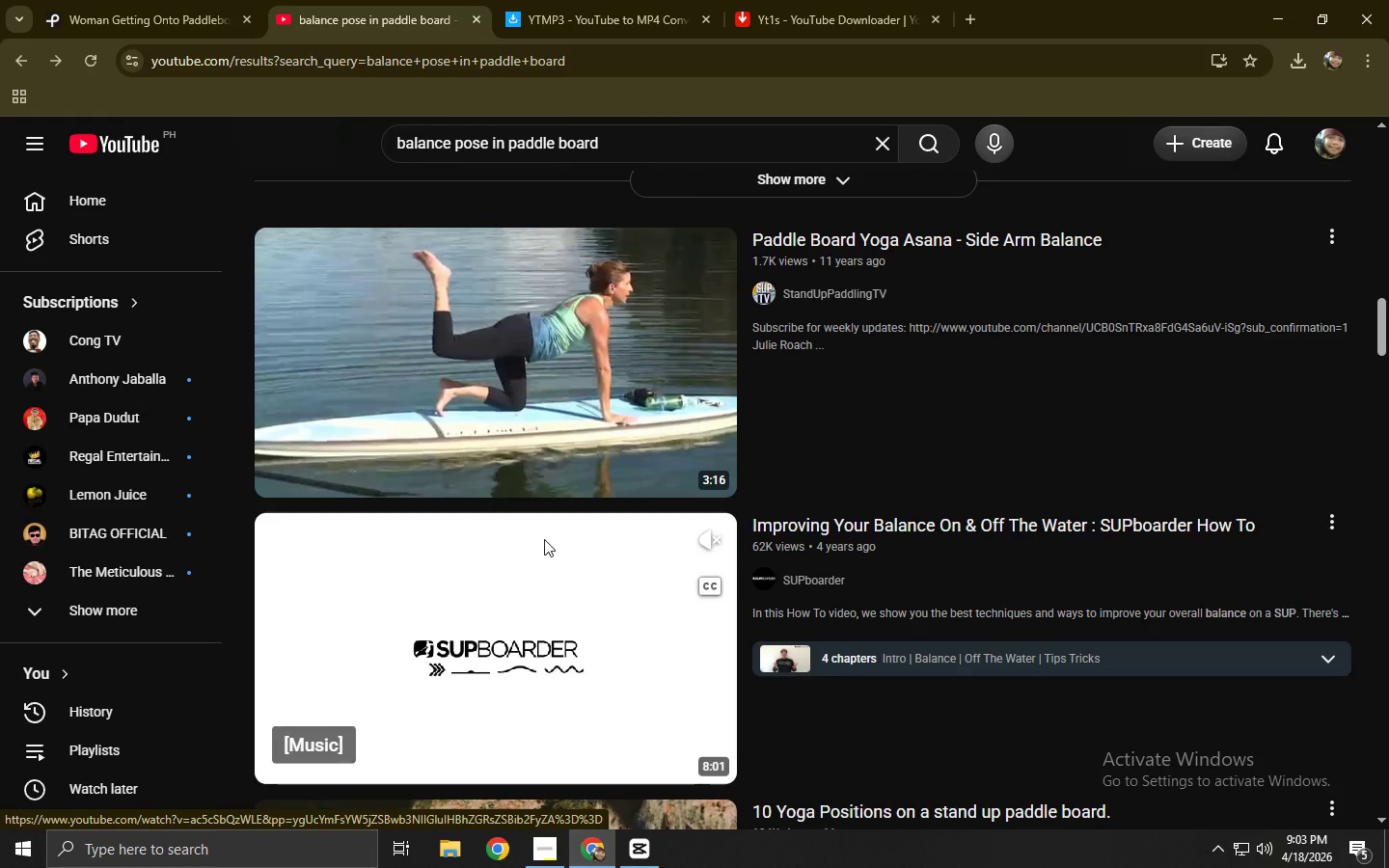 
wait(5.51)
 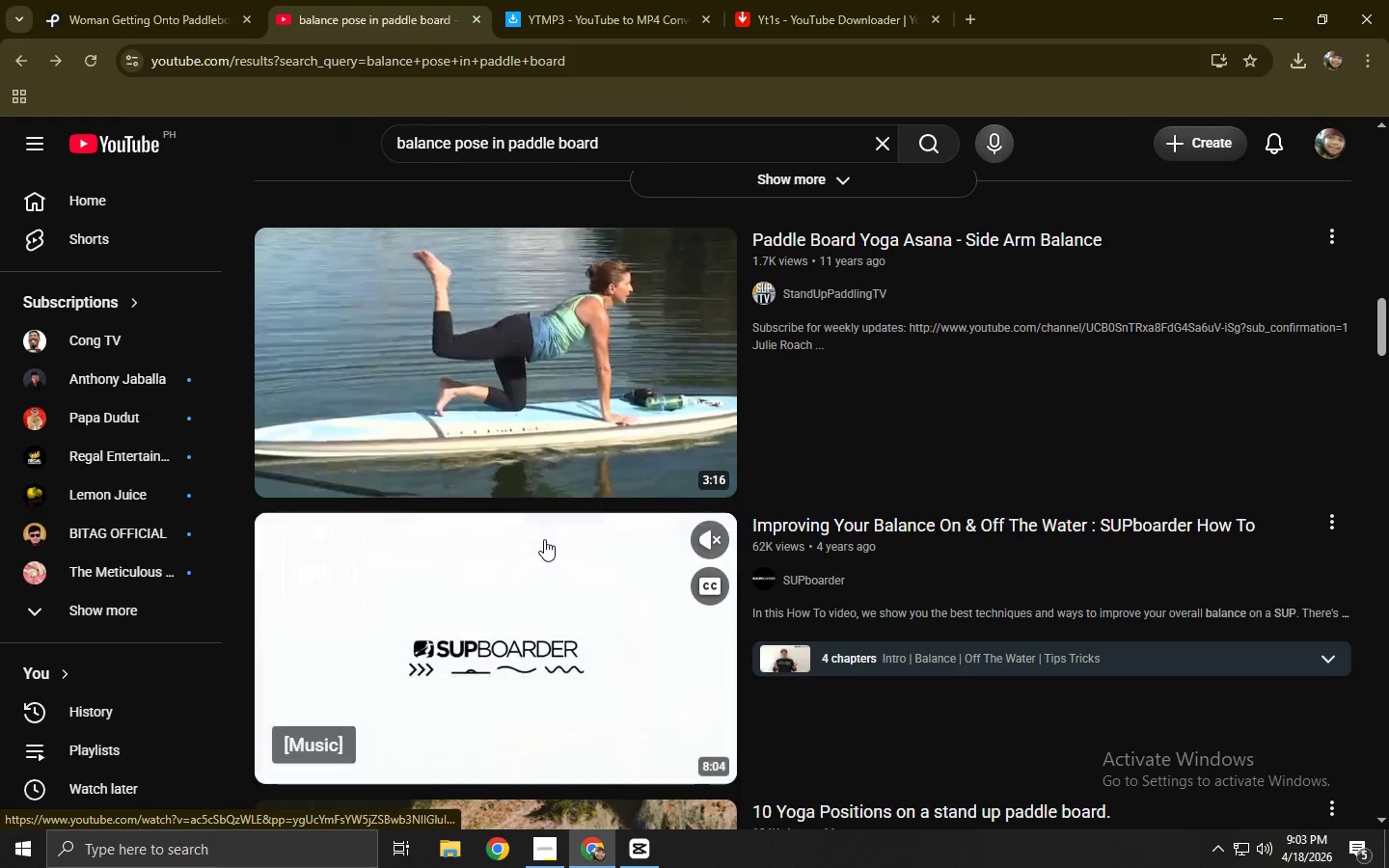 
left_click([478, 375])
 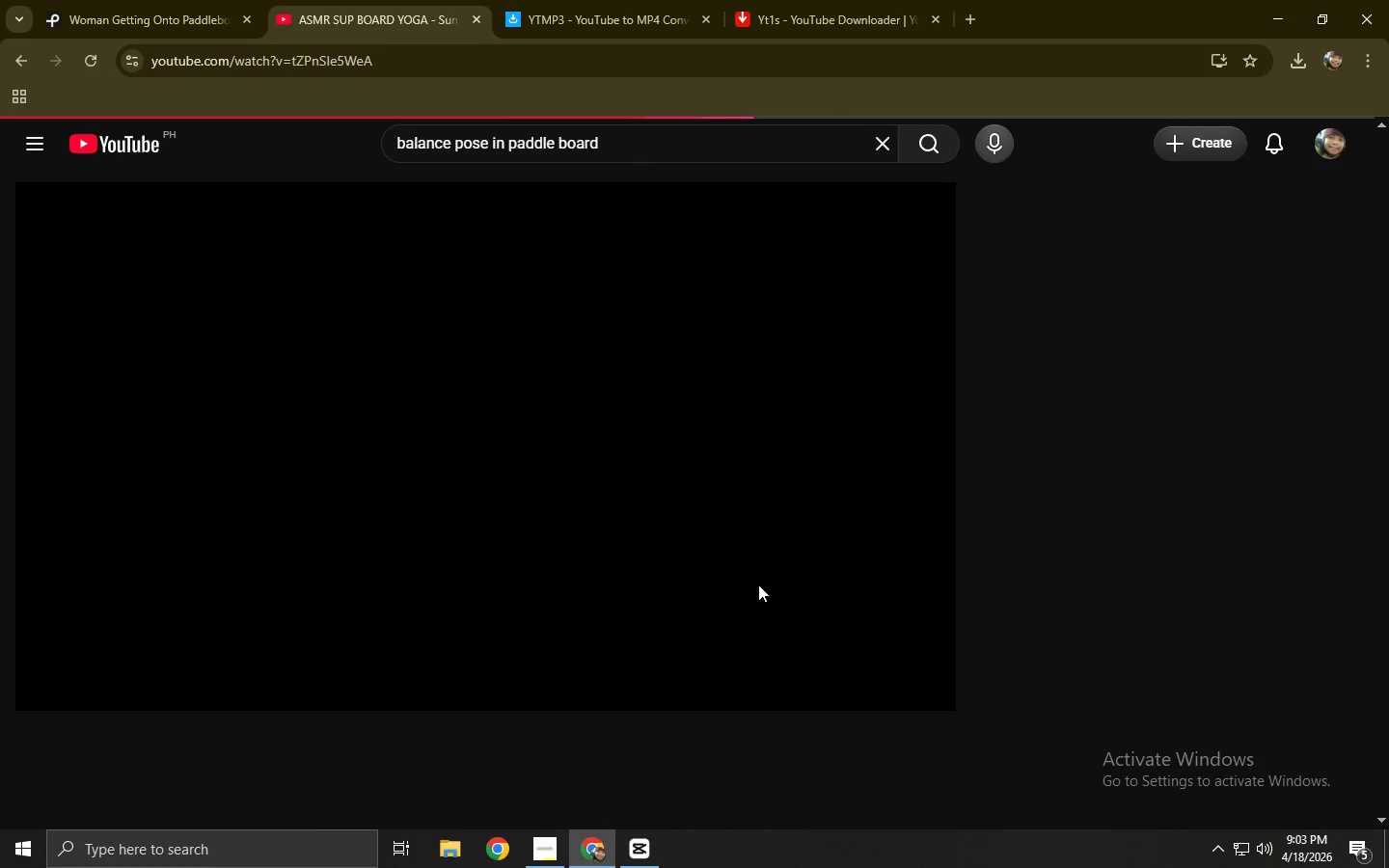 
mouse_move([788, 564])
 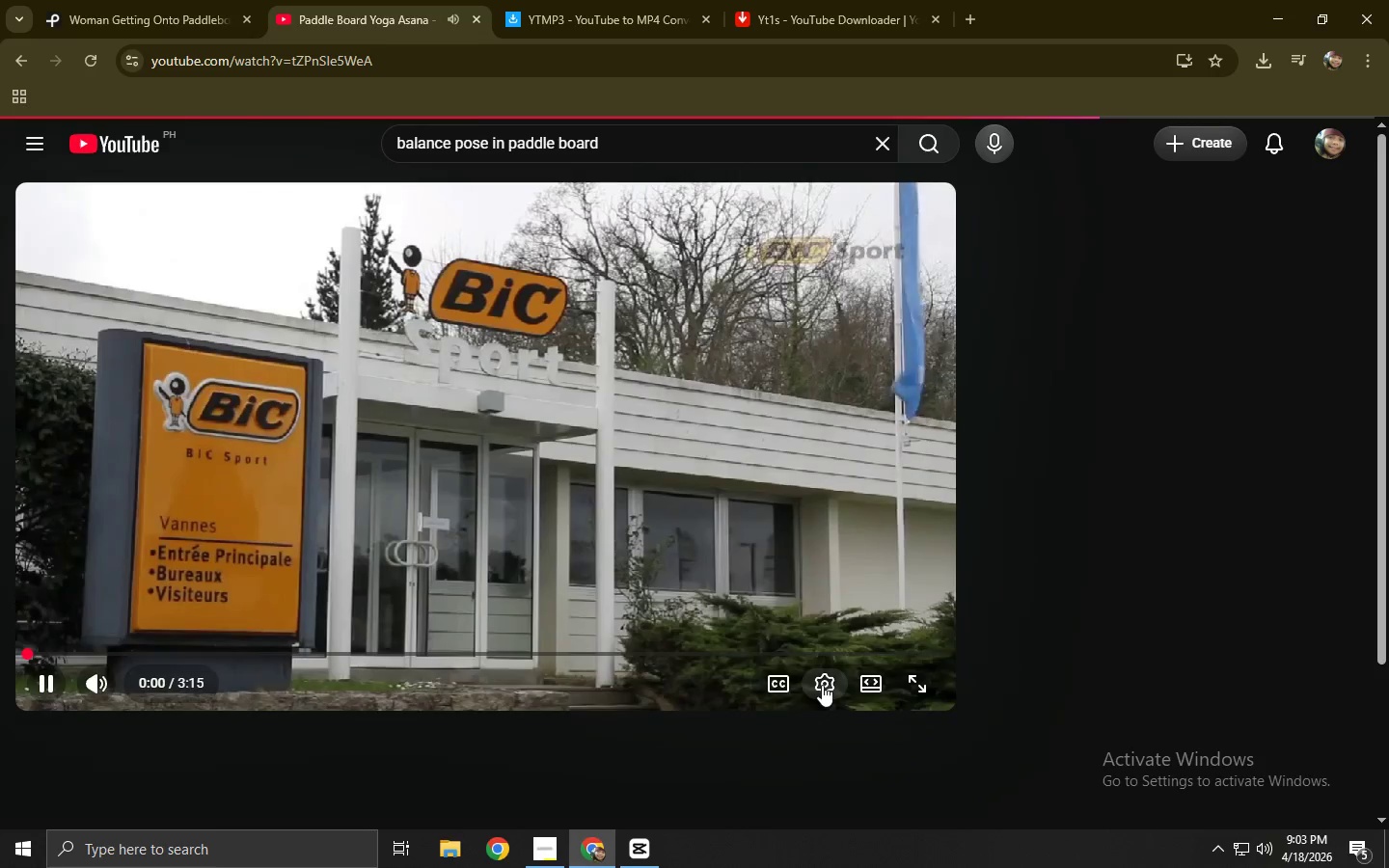 
left_click([822, 685])
 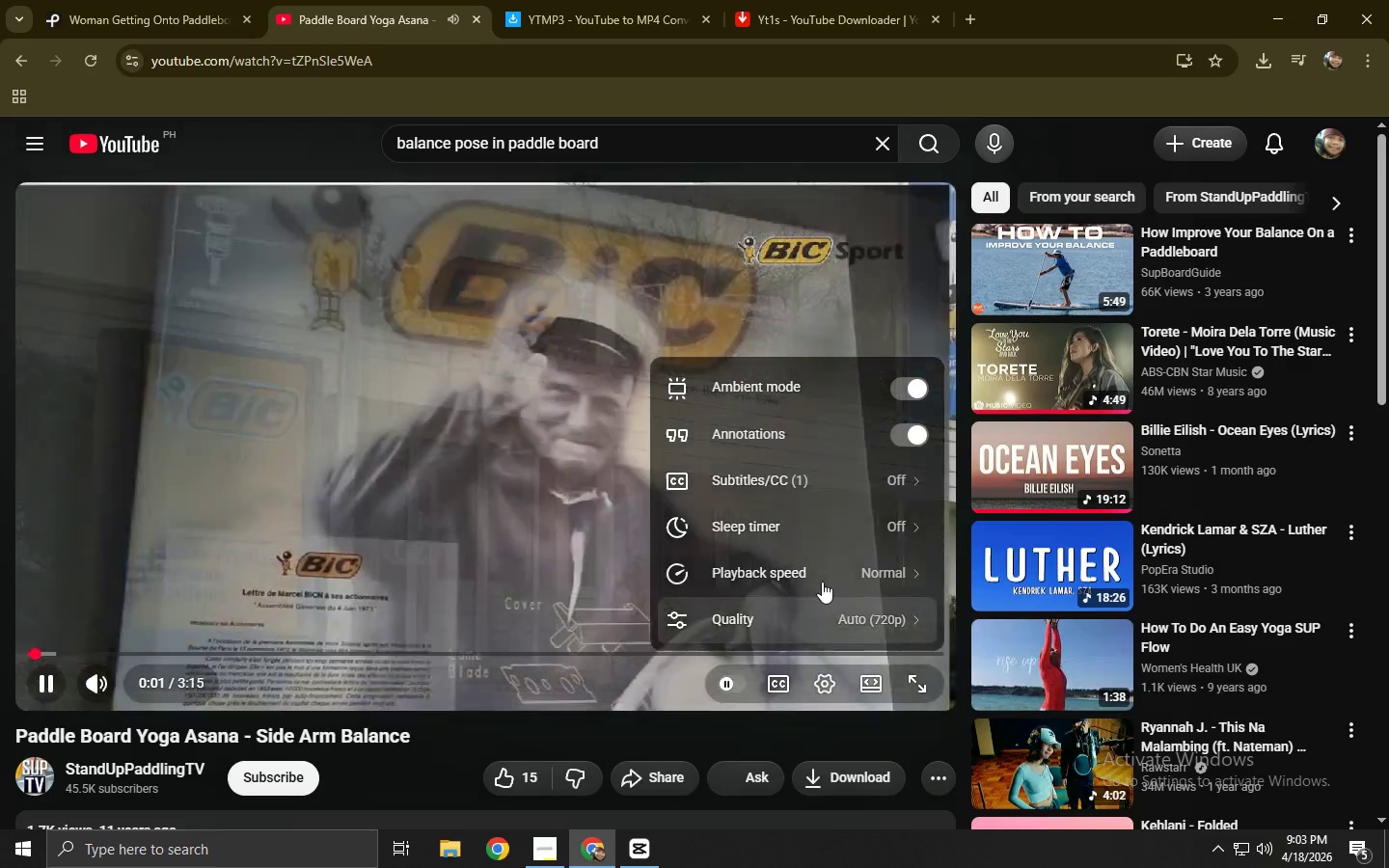 
left_click([825, 618])
 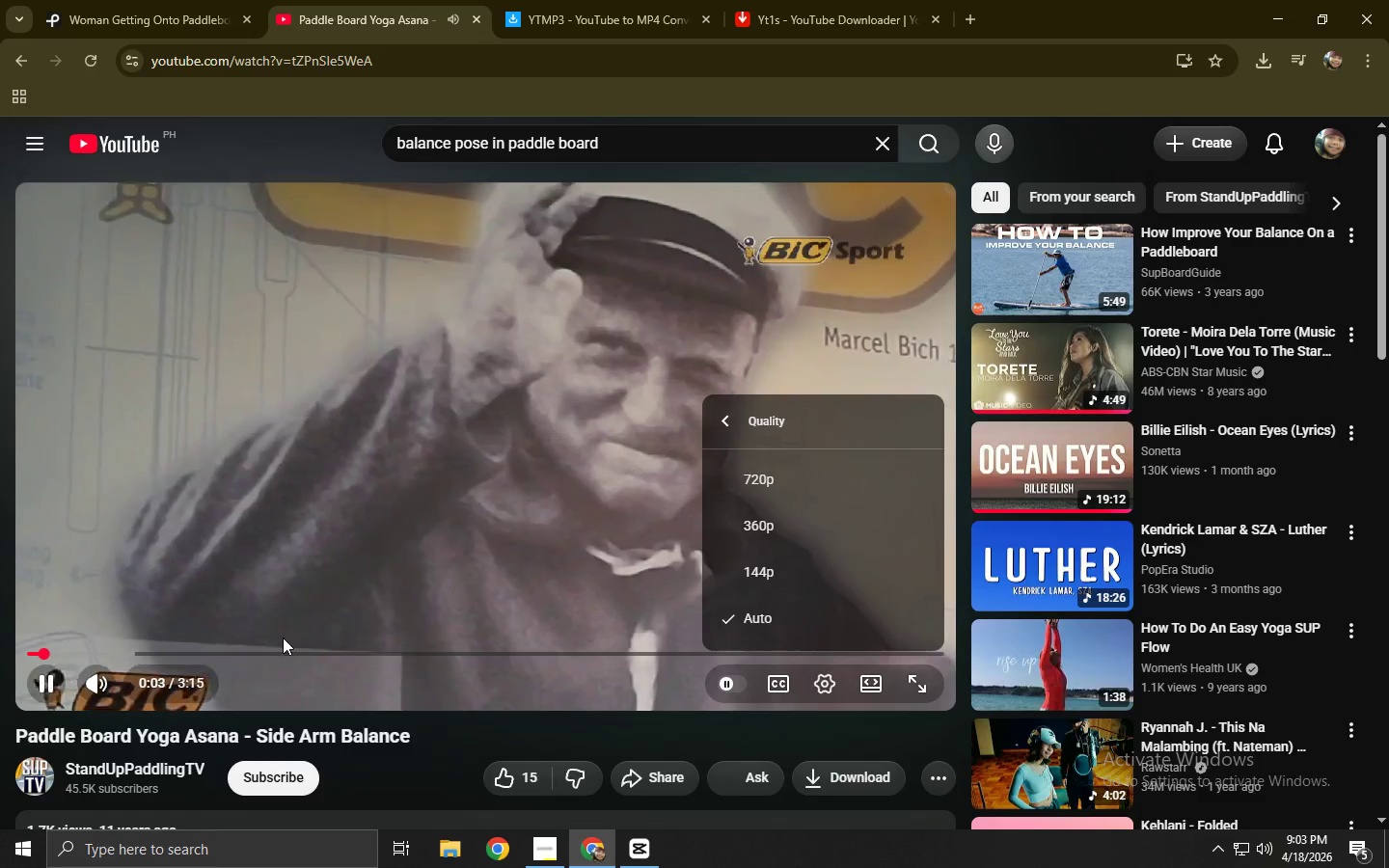 
left_click([102, 648])
 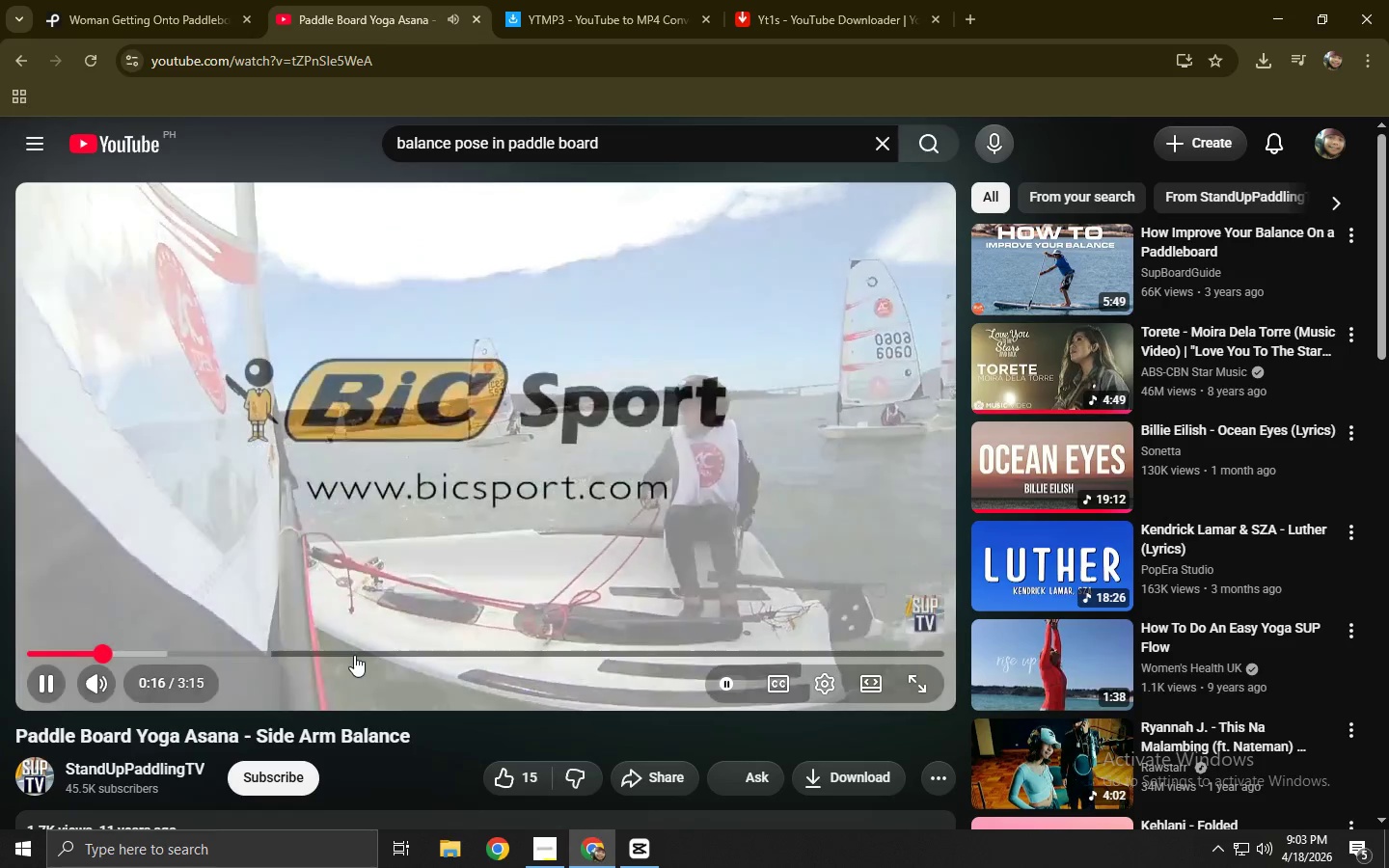 
left_click([355, 655])
 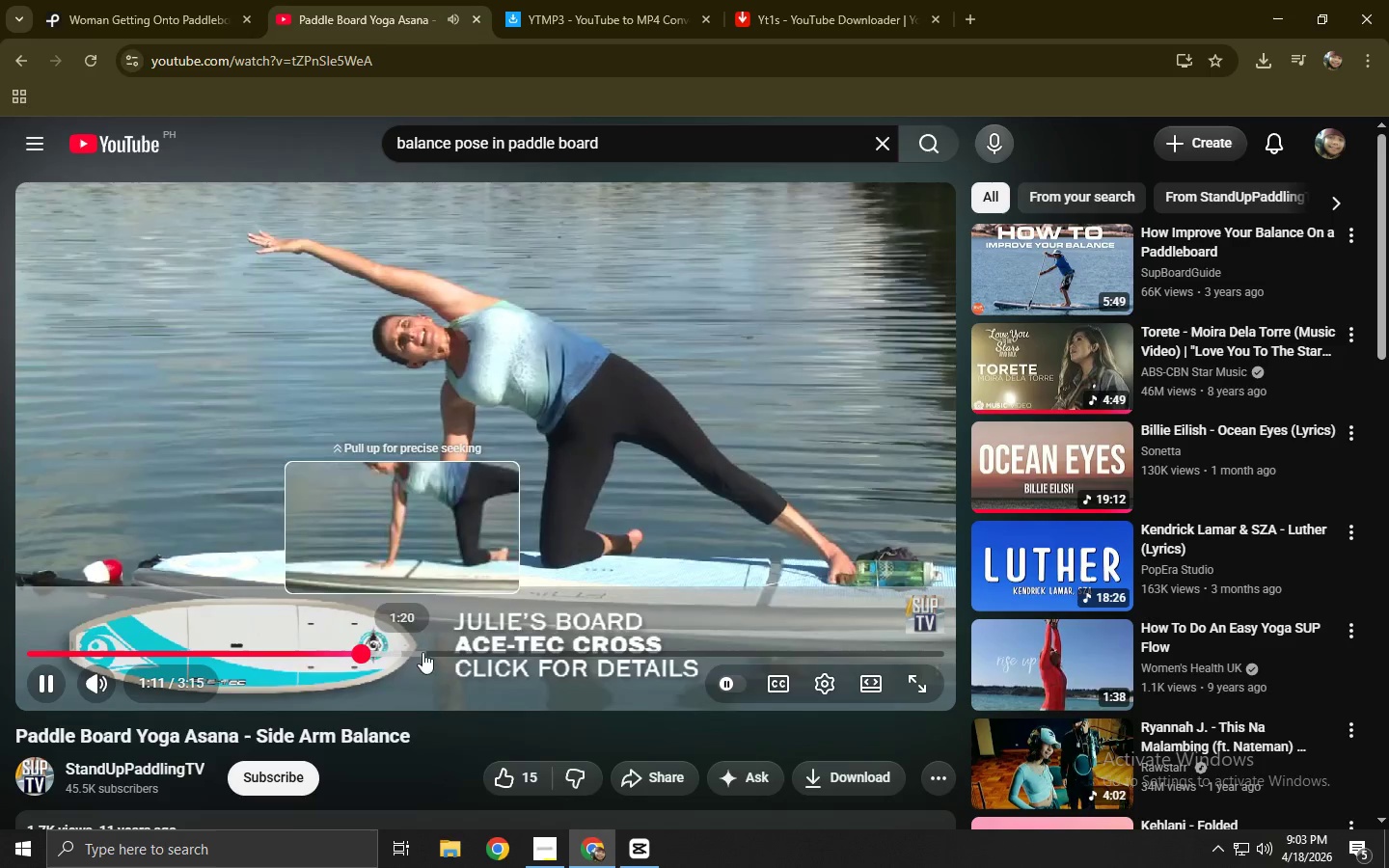 
wait(6.56)
 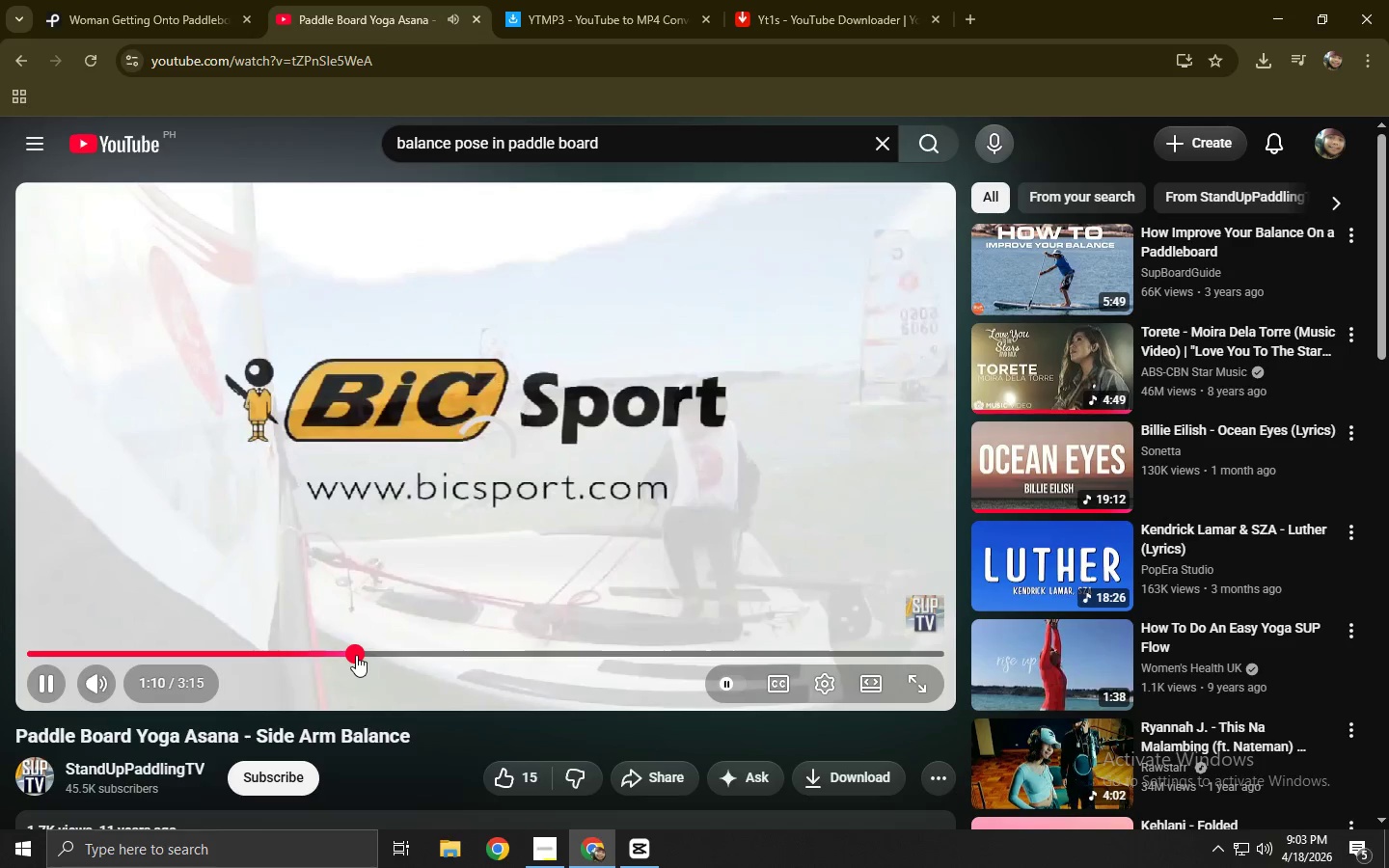 
left_click([413, 650])
 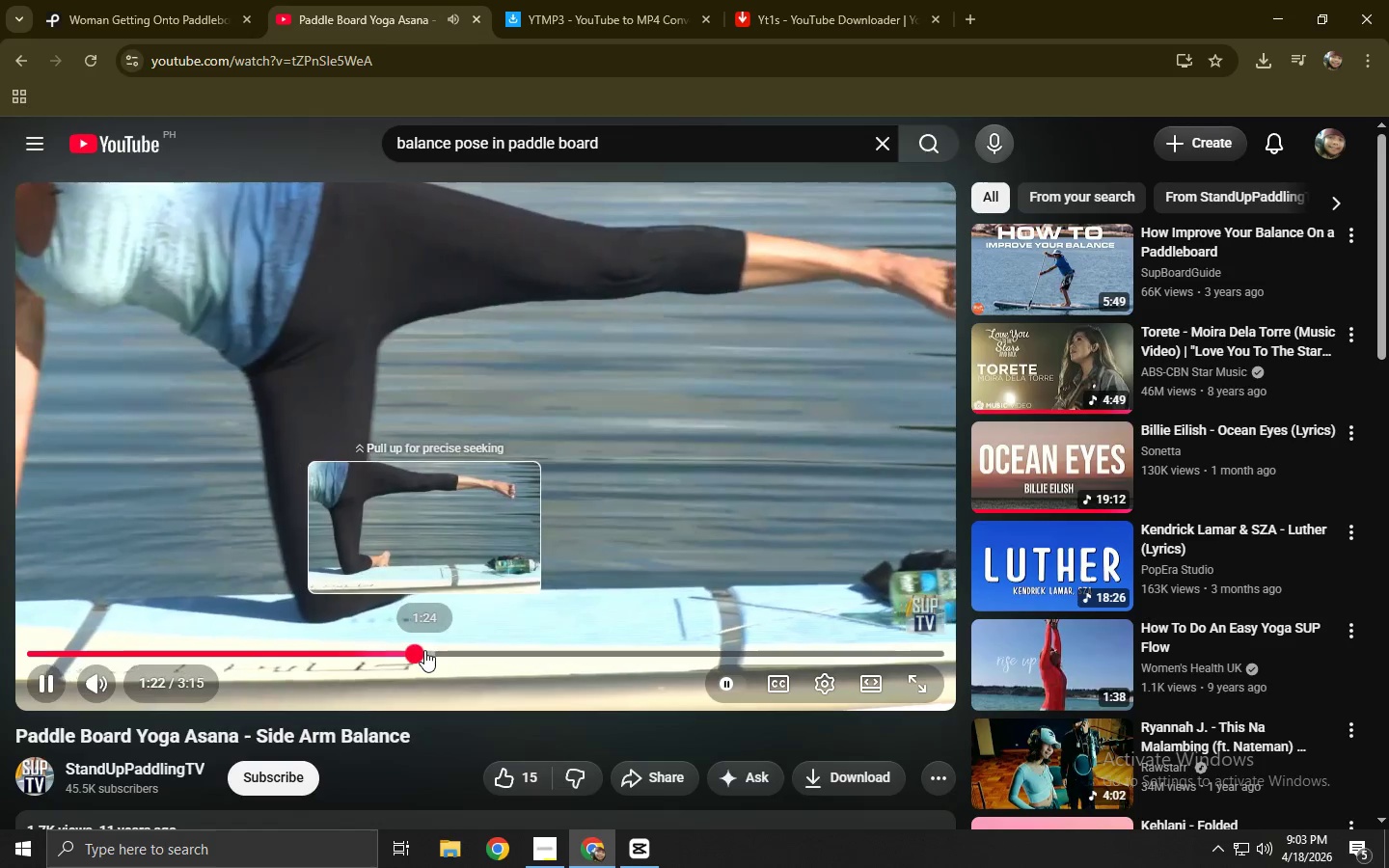 
left_click([428, 650])
 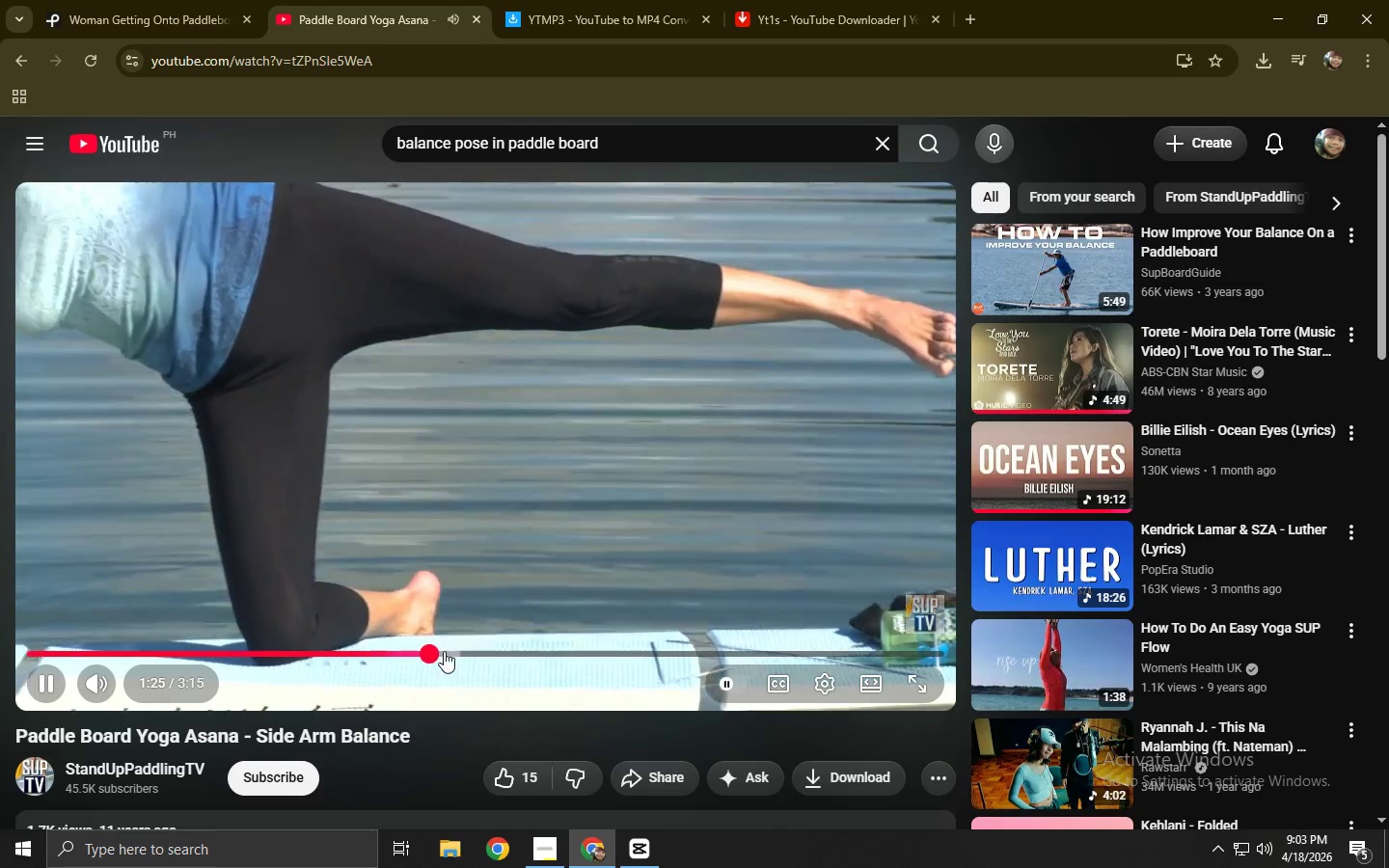 
left_click([453, 651])
 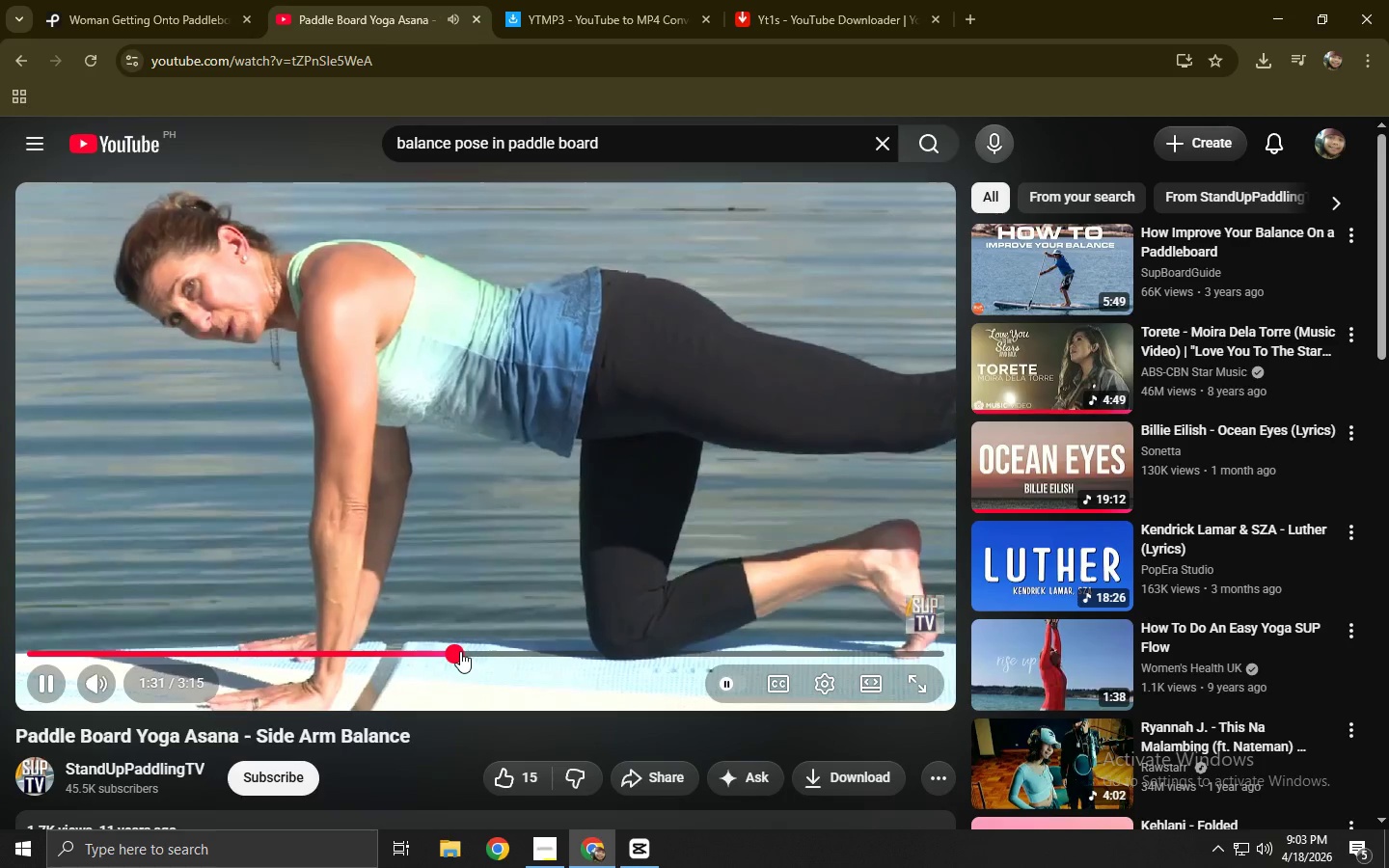 
mouse_move([483, 647])
 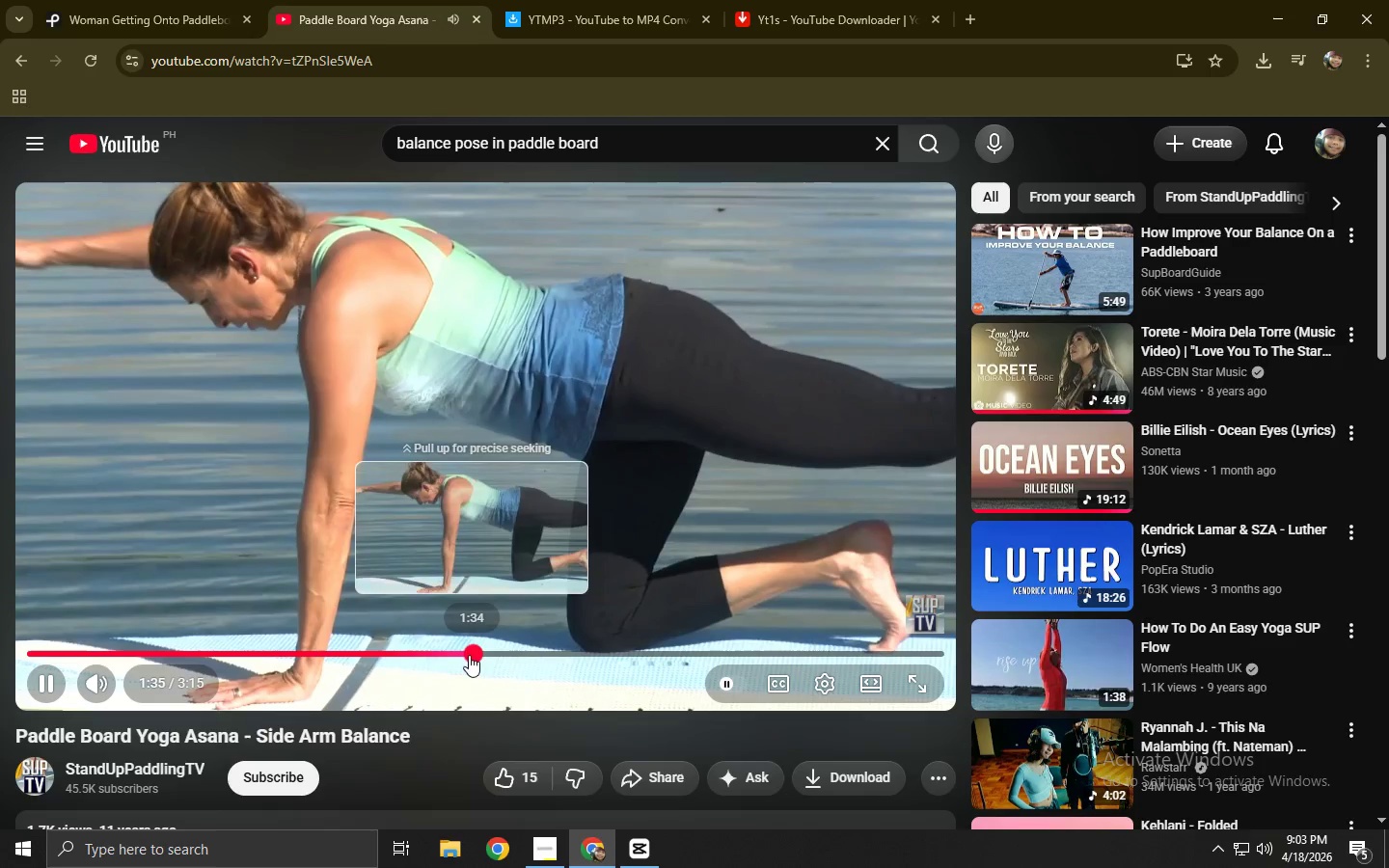 
left_click([356, 535])
 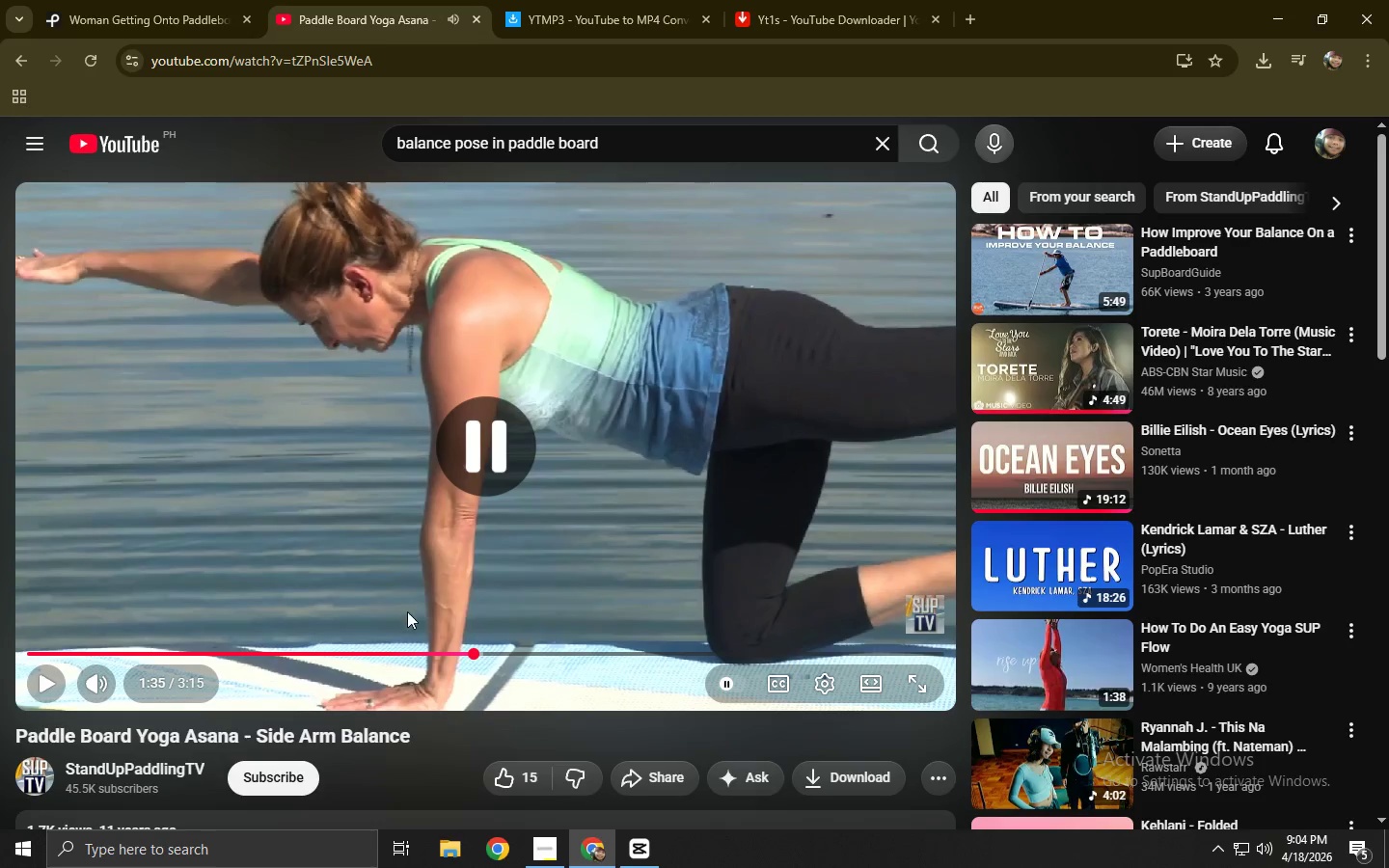 
left_click([458, 582])
 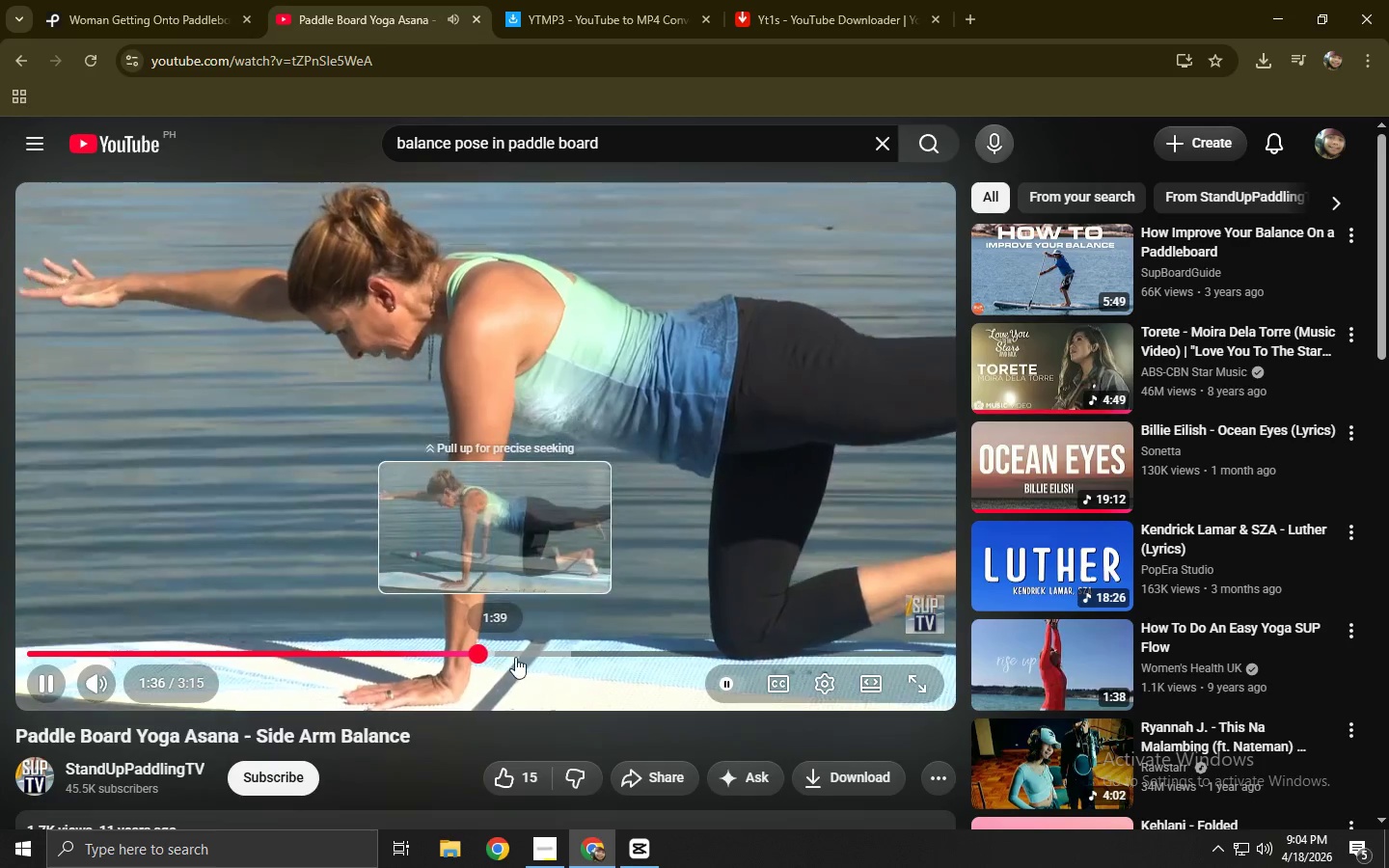 
left_click([563, 655])
 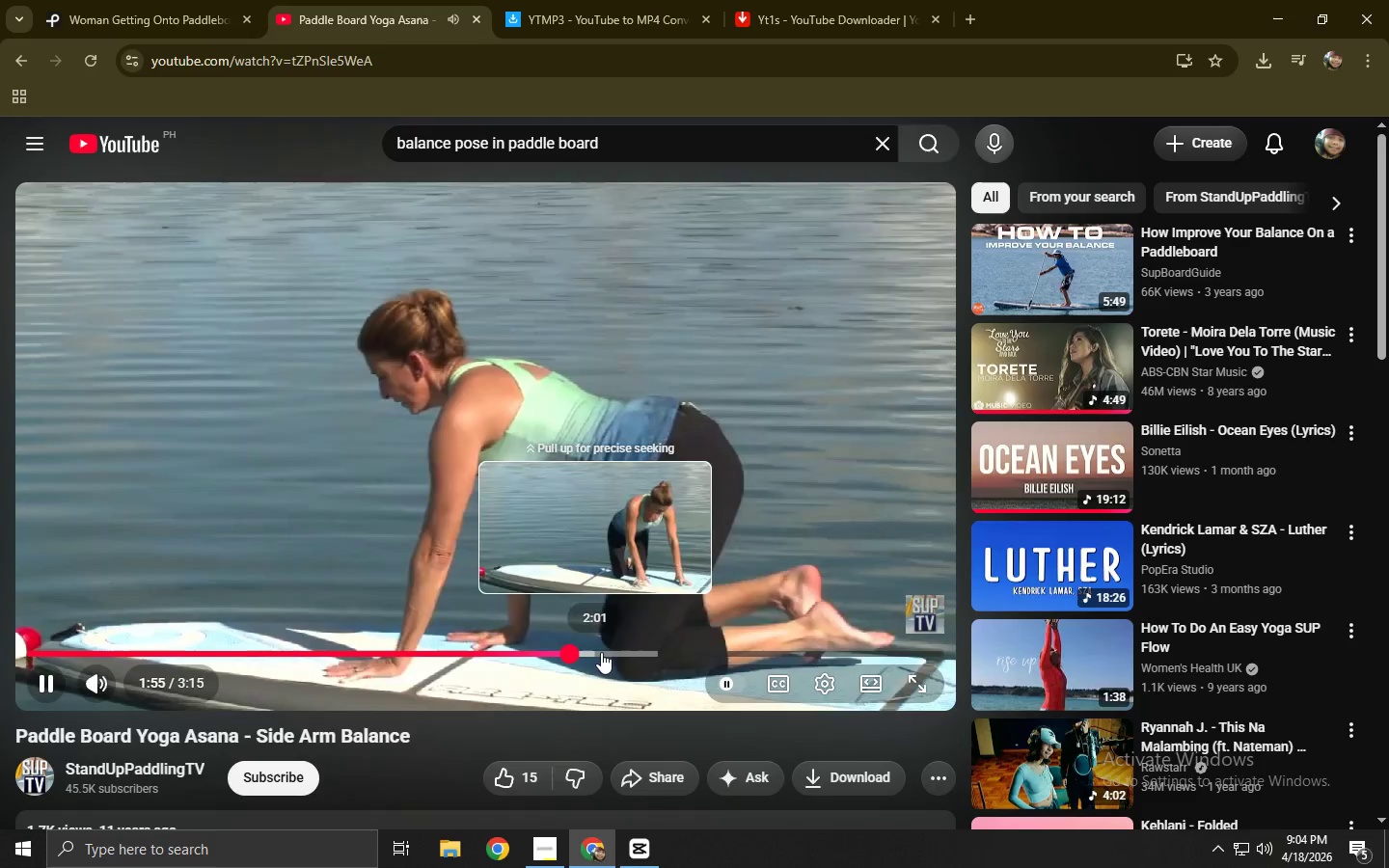 
left_click([620, 646])
 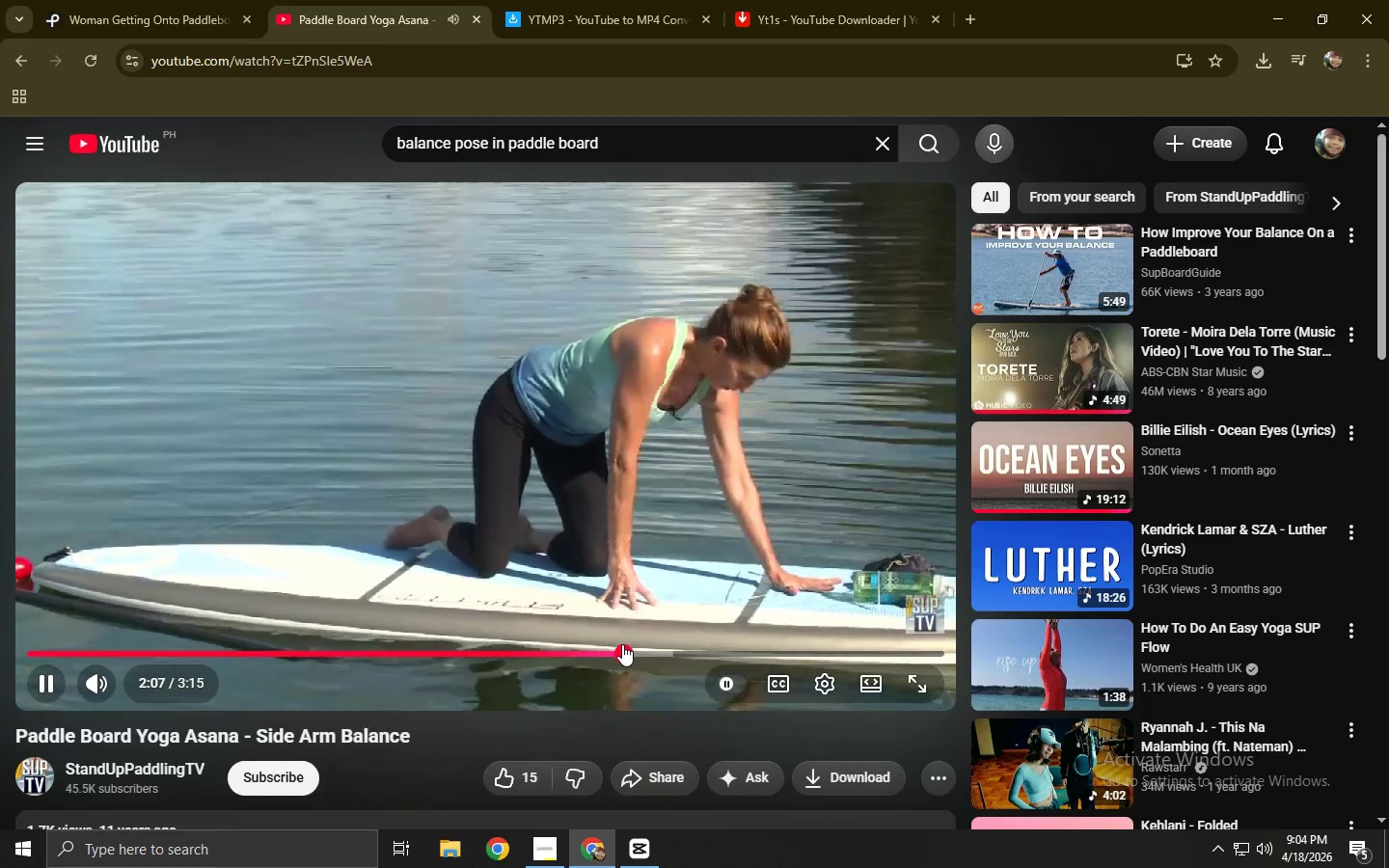 
mouse_move([643, 624])
 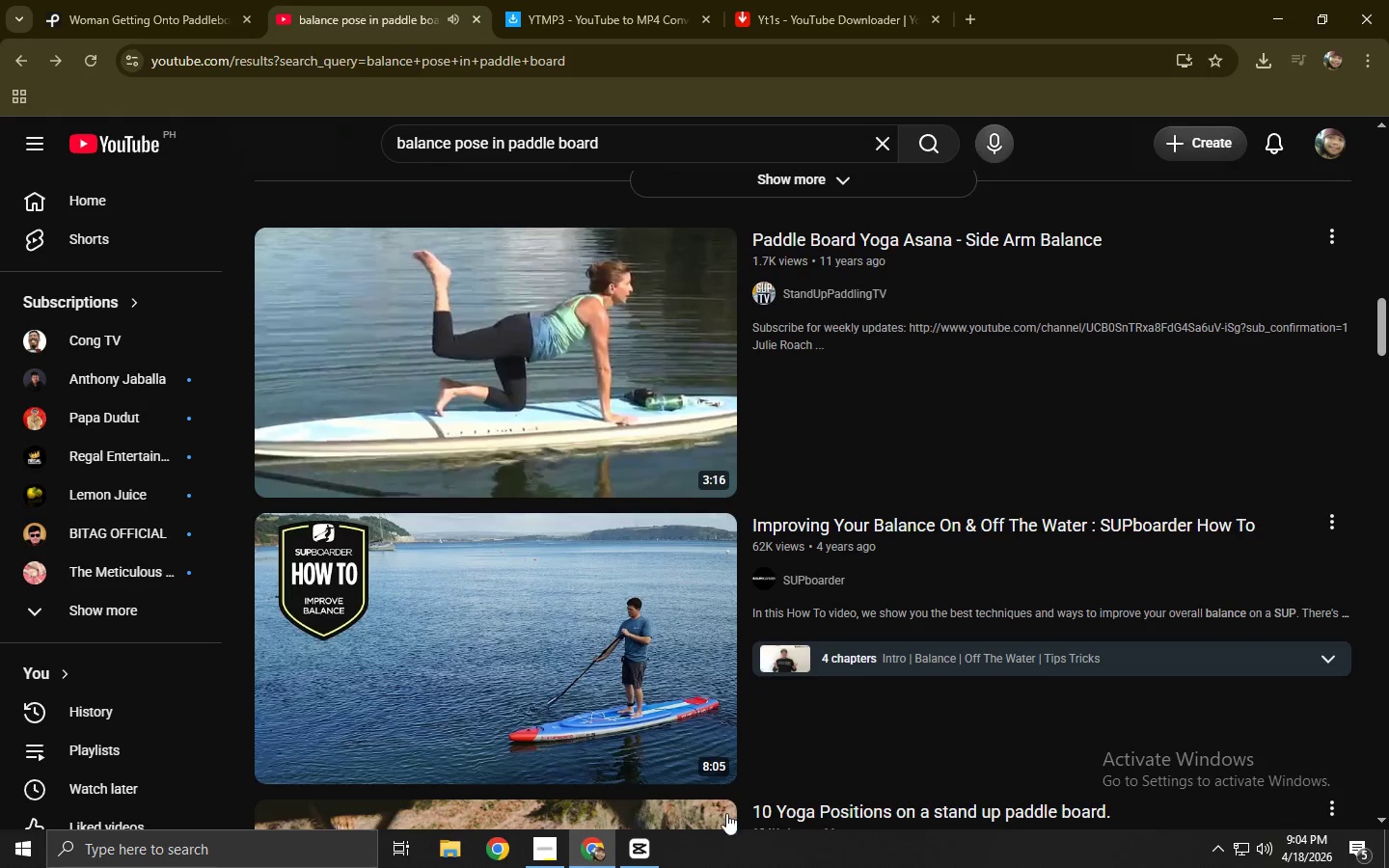 
left_click([198, 0])
 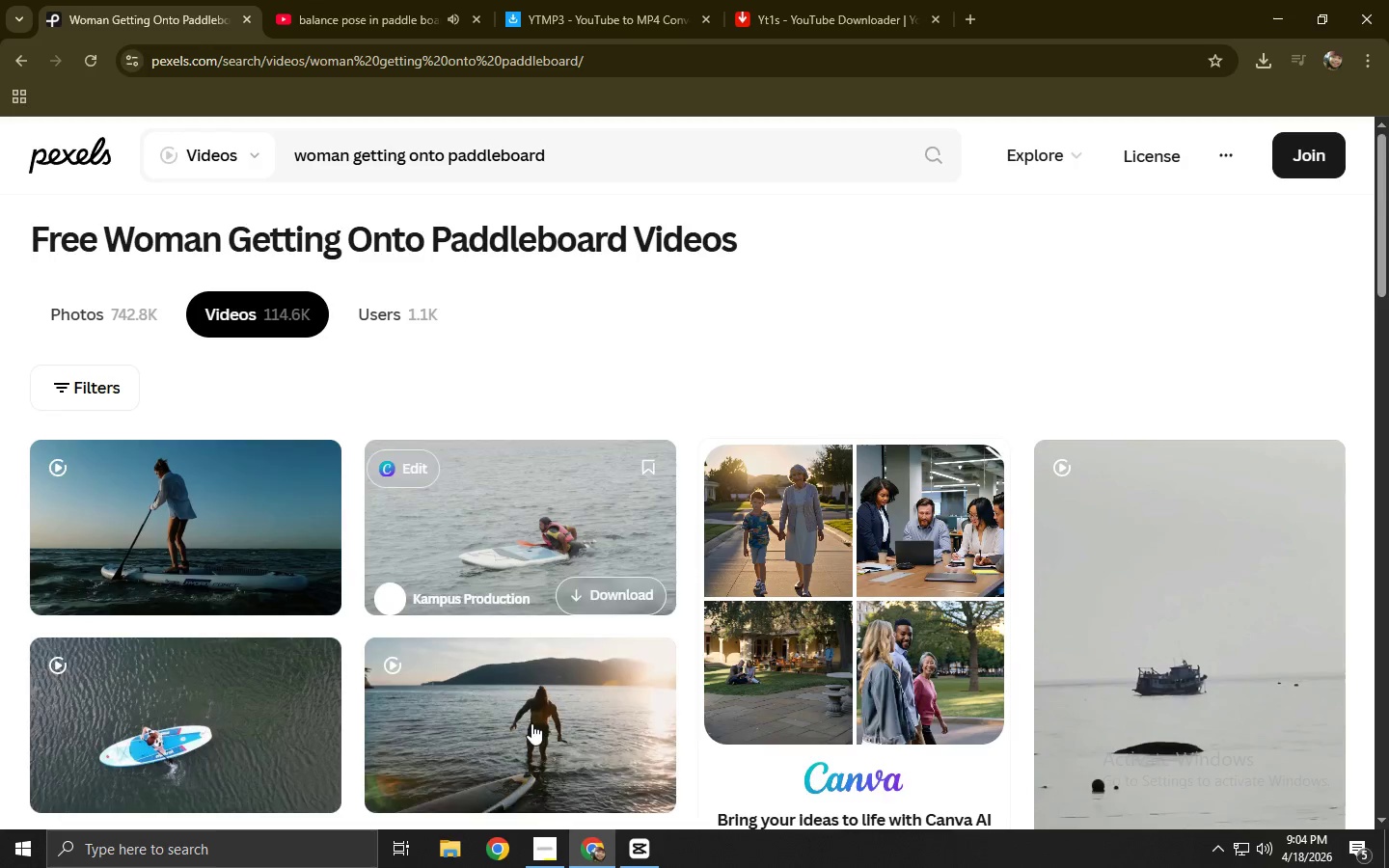 
scroll: coordinate [460, 539], scroll_direction: down, amount: 1.0
 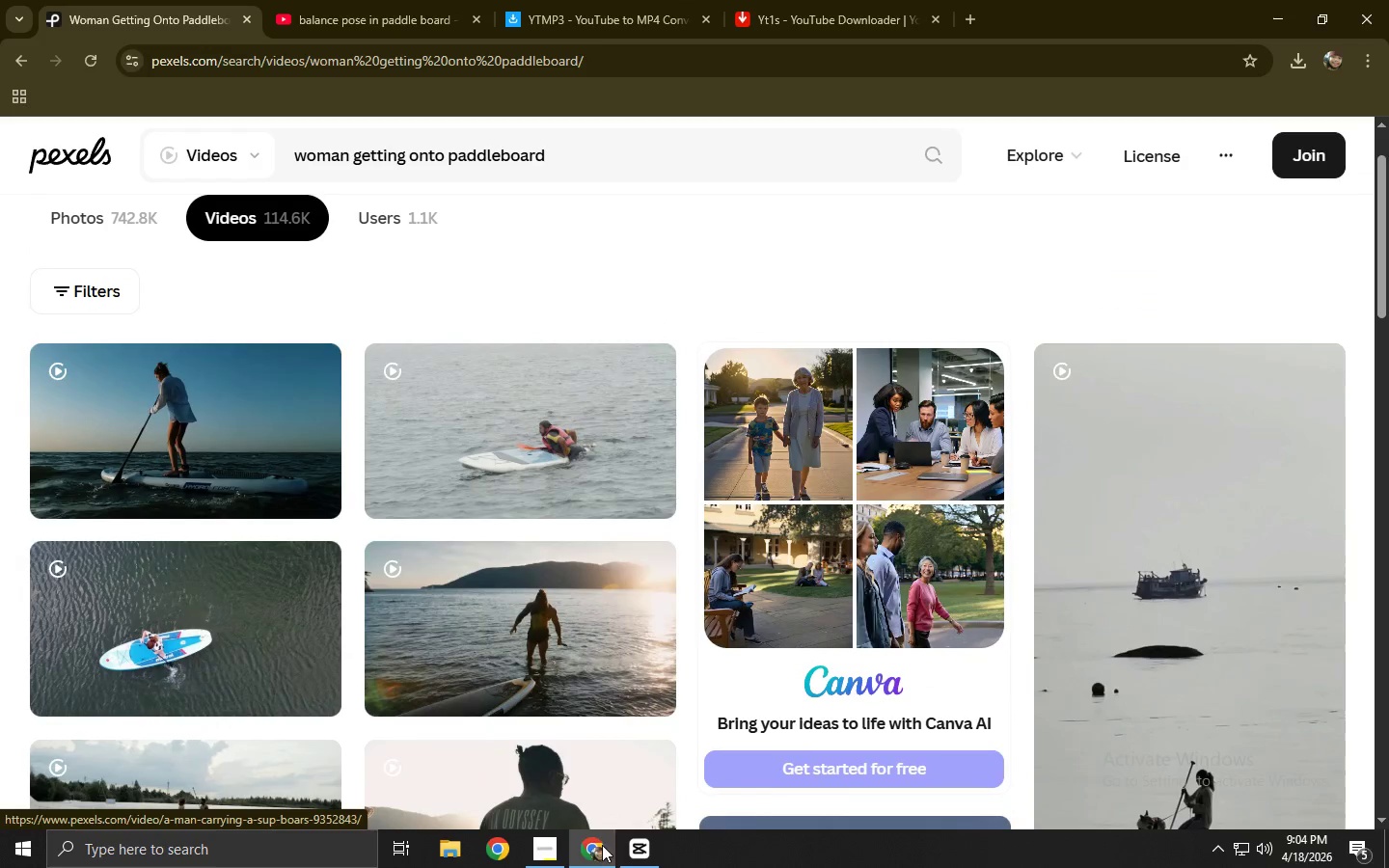 
key(Alt+AltLeft)
 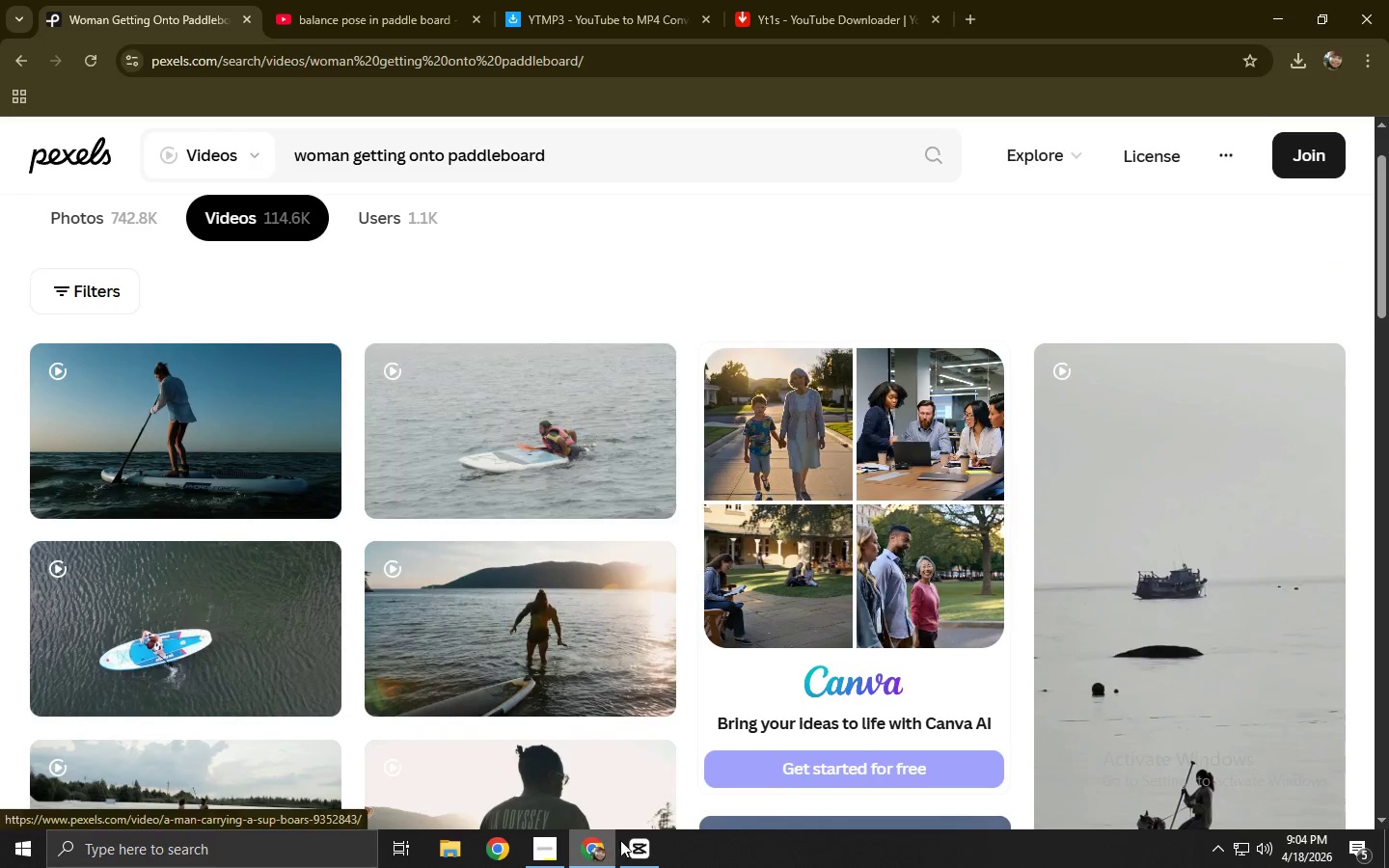 
key(Alt+Tab)
 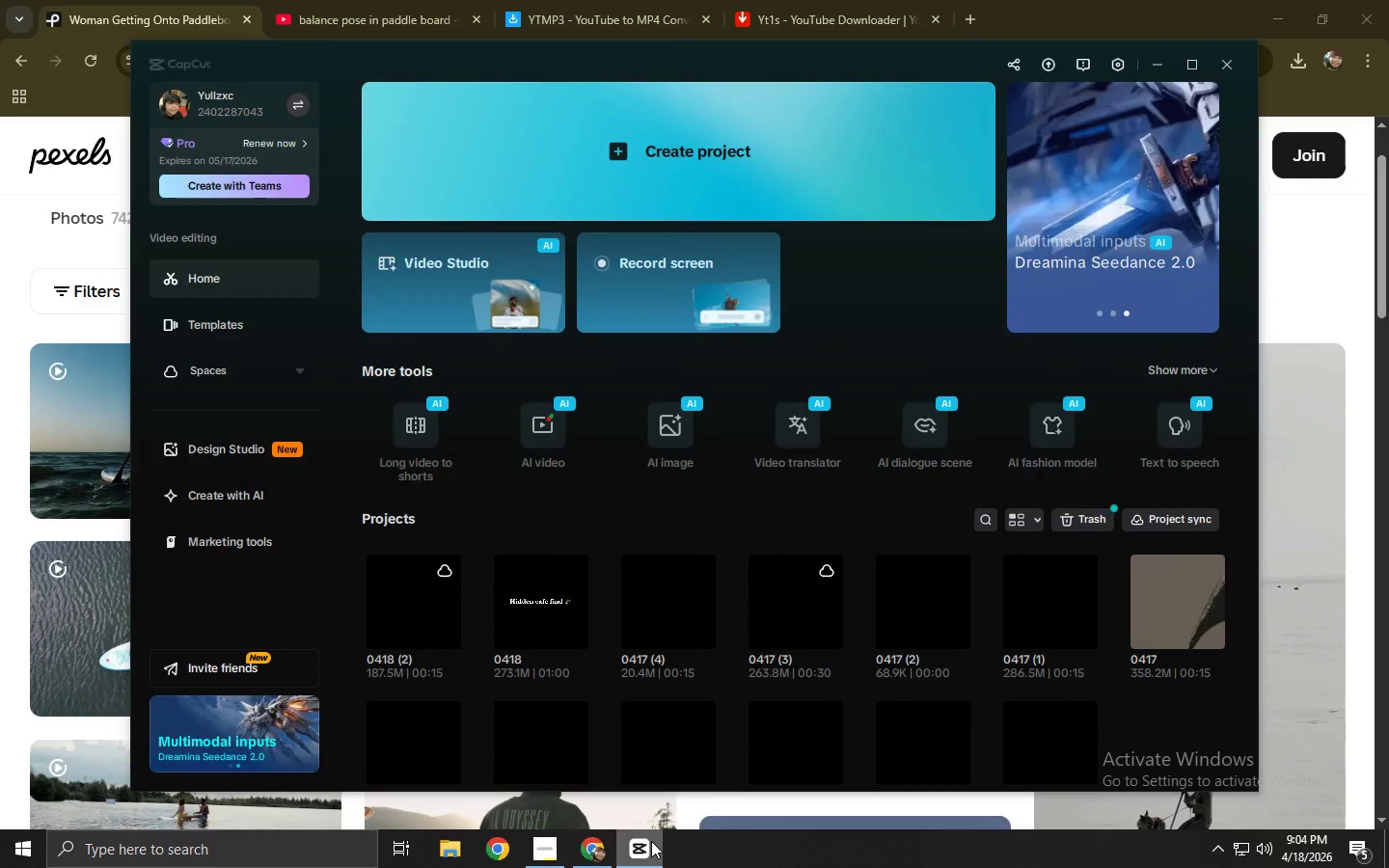 
key(Alt+AltLeft)
 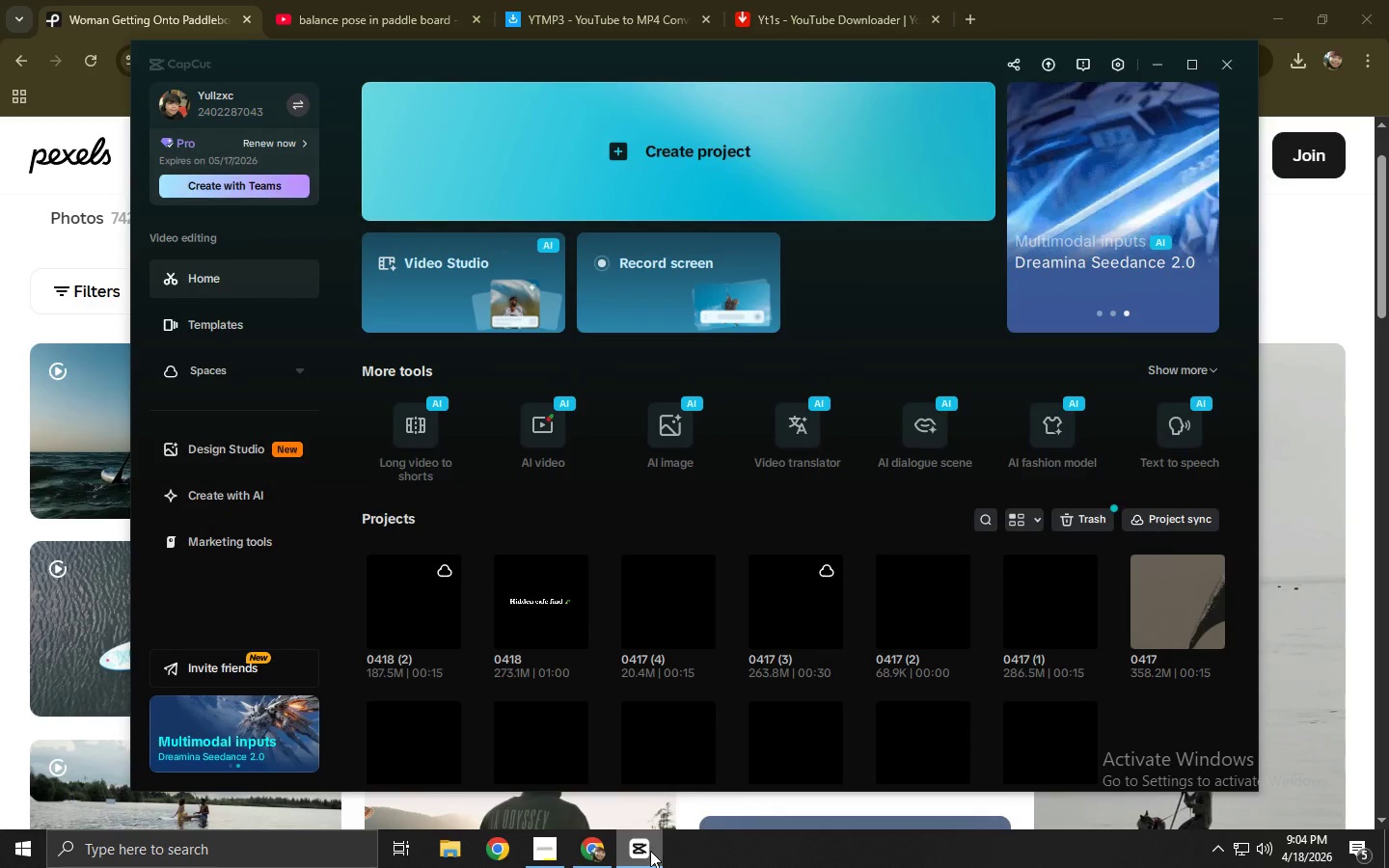 
left_click([649, 853])
 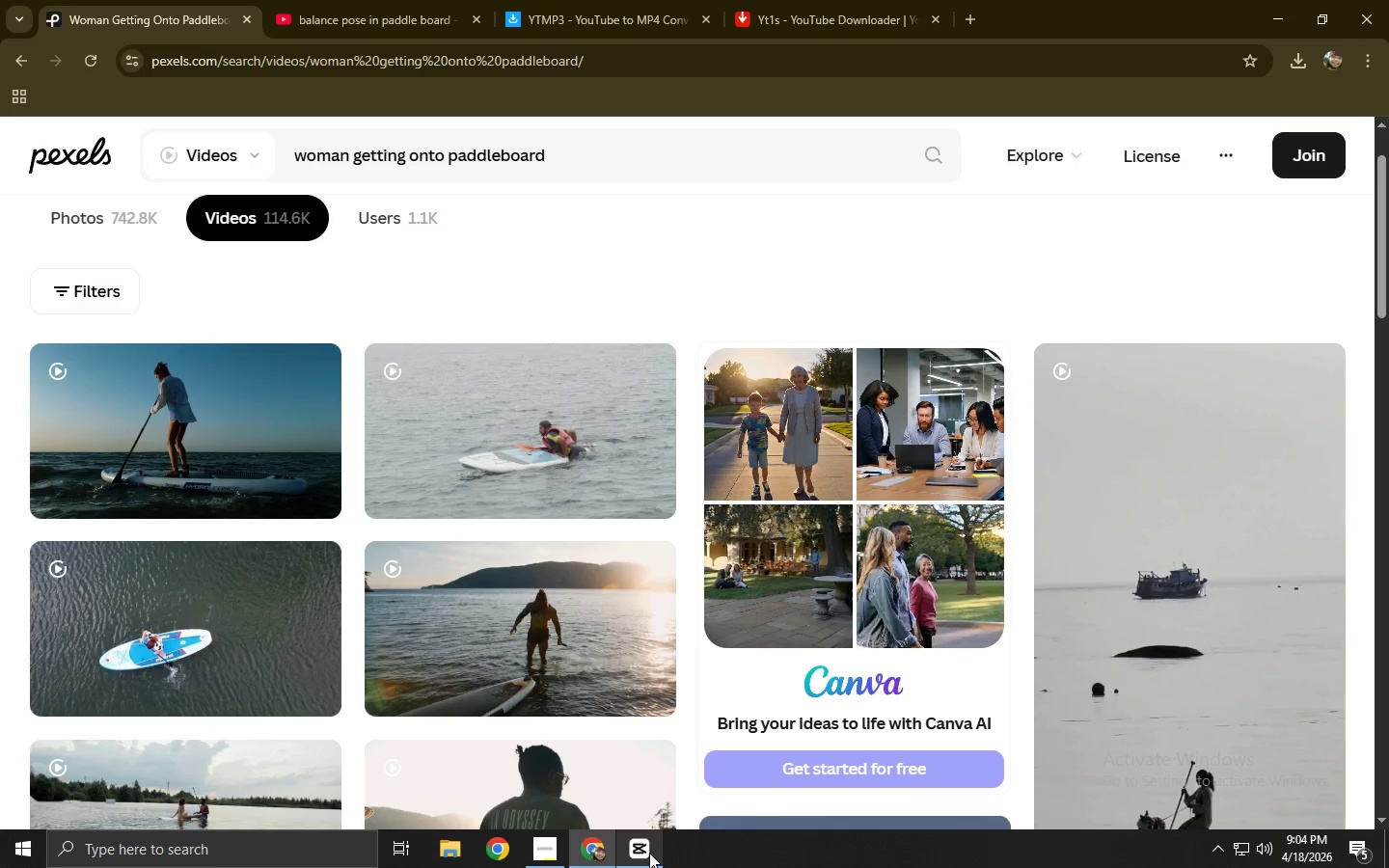 
key(Alt+AltLeft)
 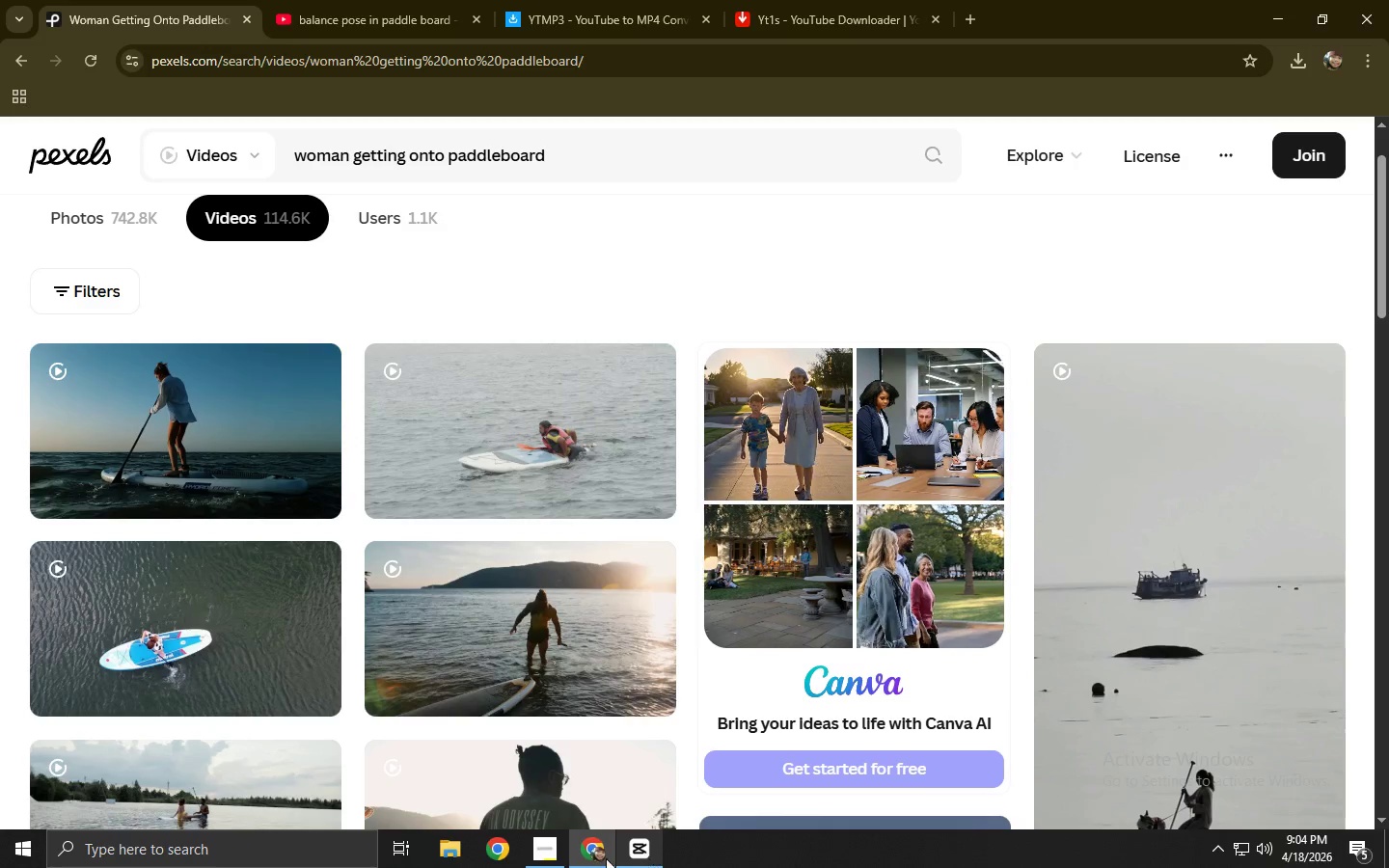 
key(Alt+Tab)